 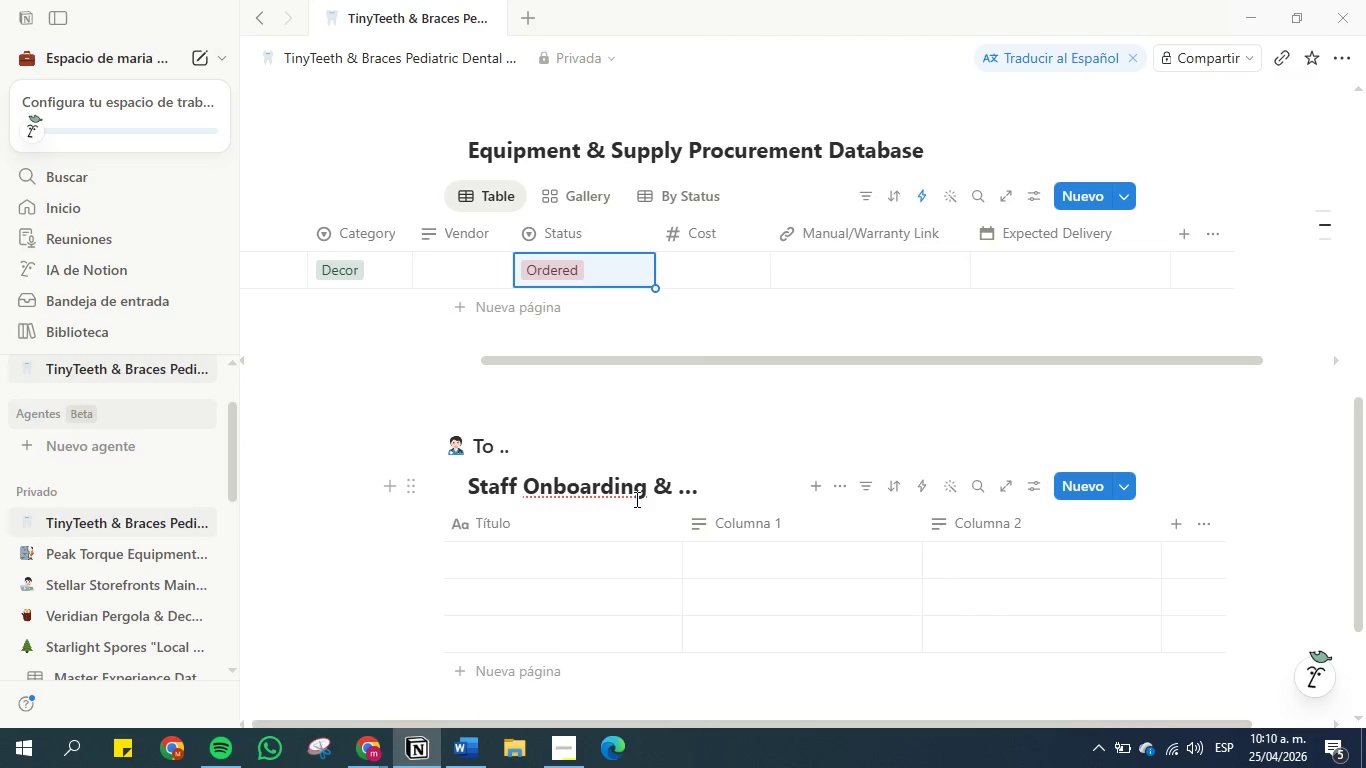 
left_click([844, 486])
 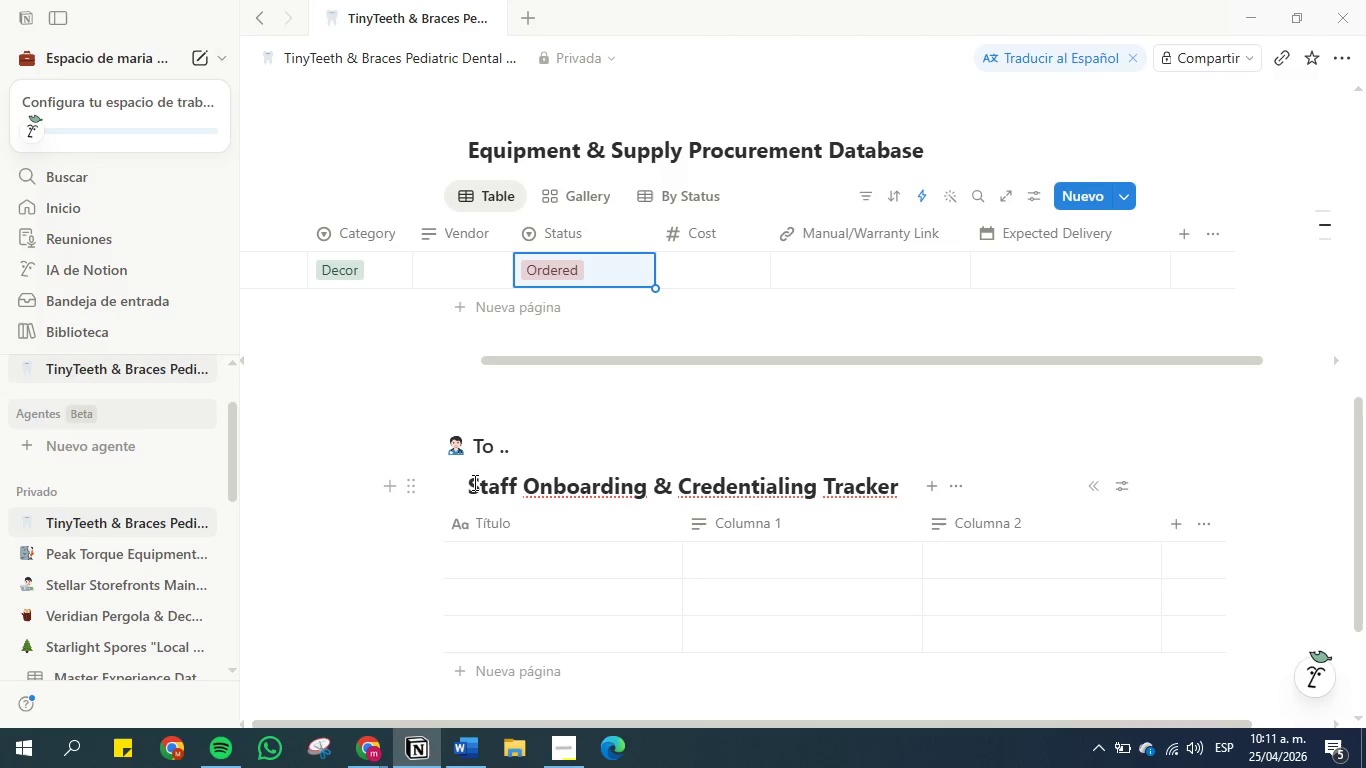 
wait(17.91)
 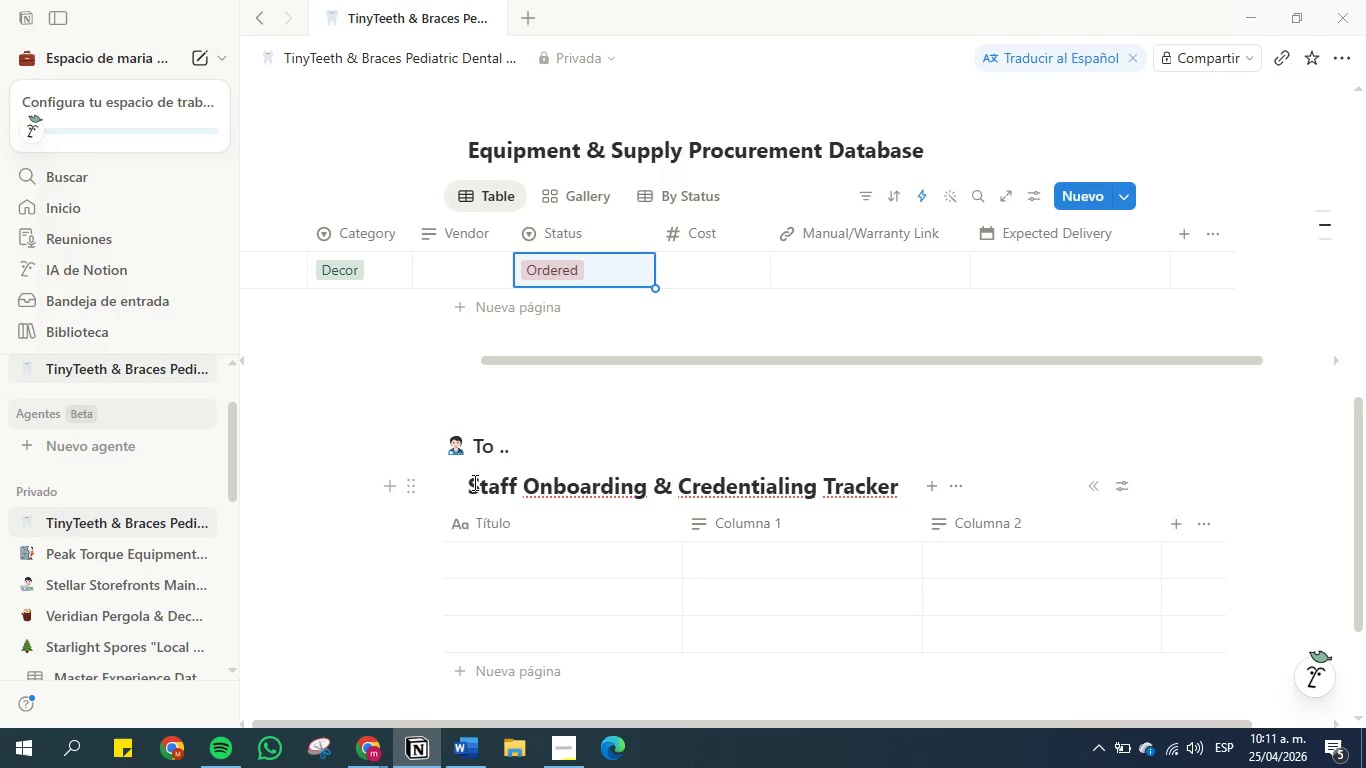 
left_click([528, 526])
 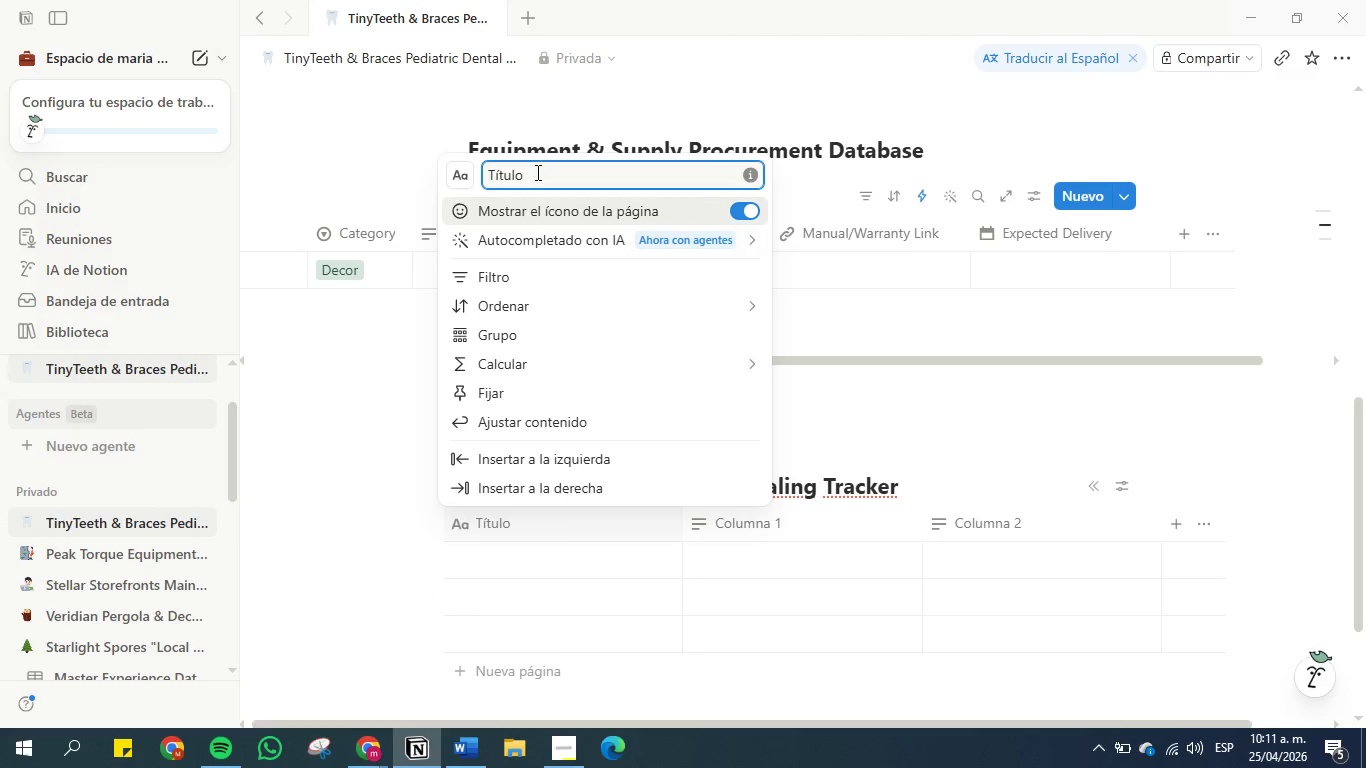 
double_click([536, 172])
 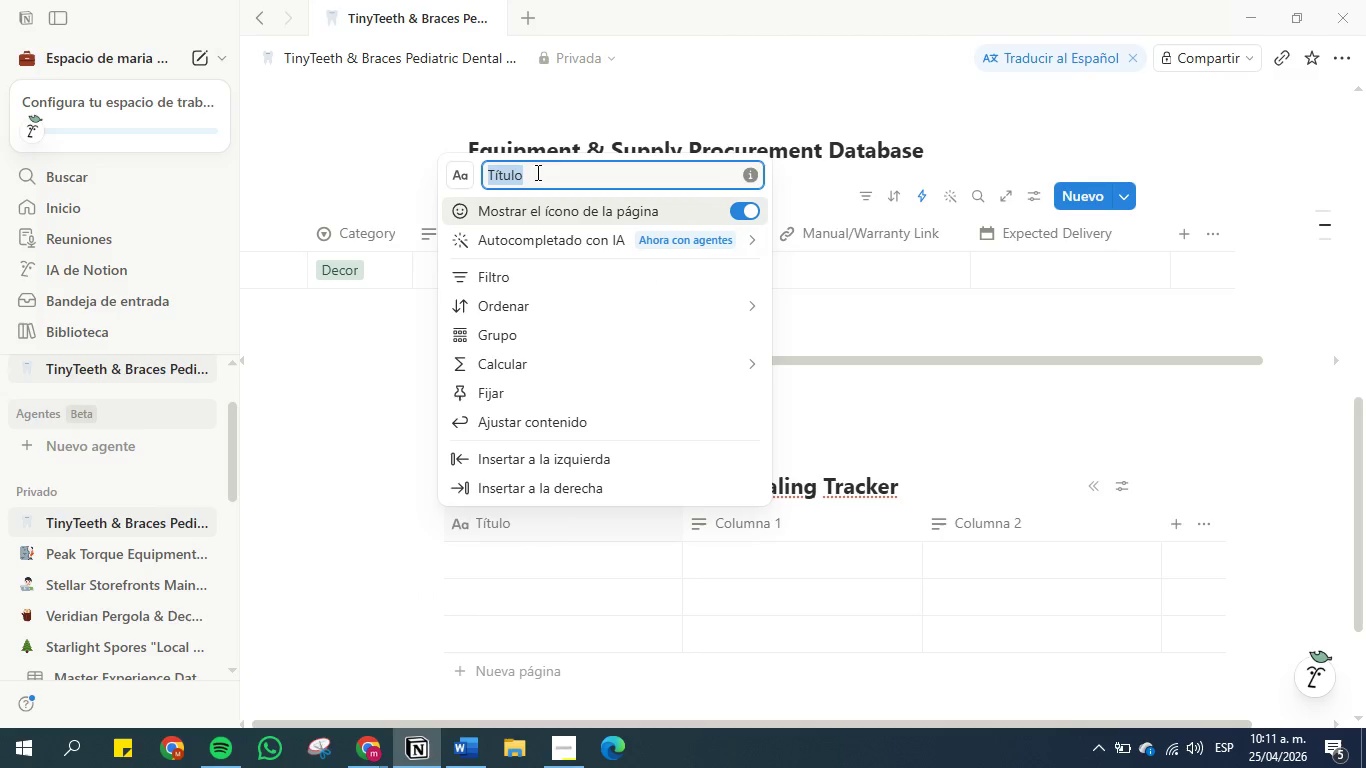 
triple_click([536, 172])
 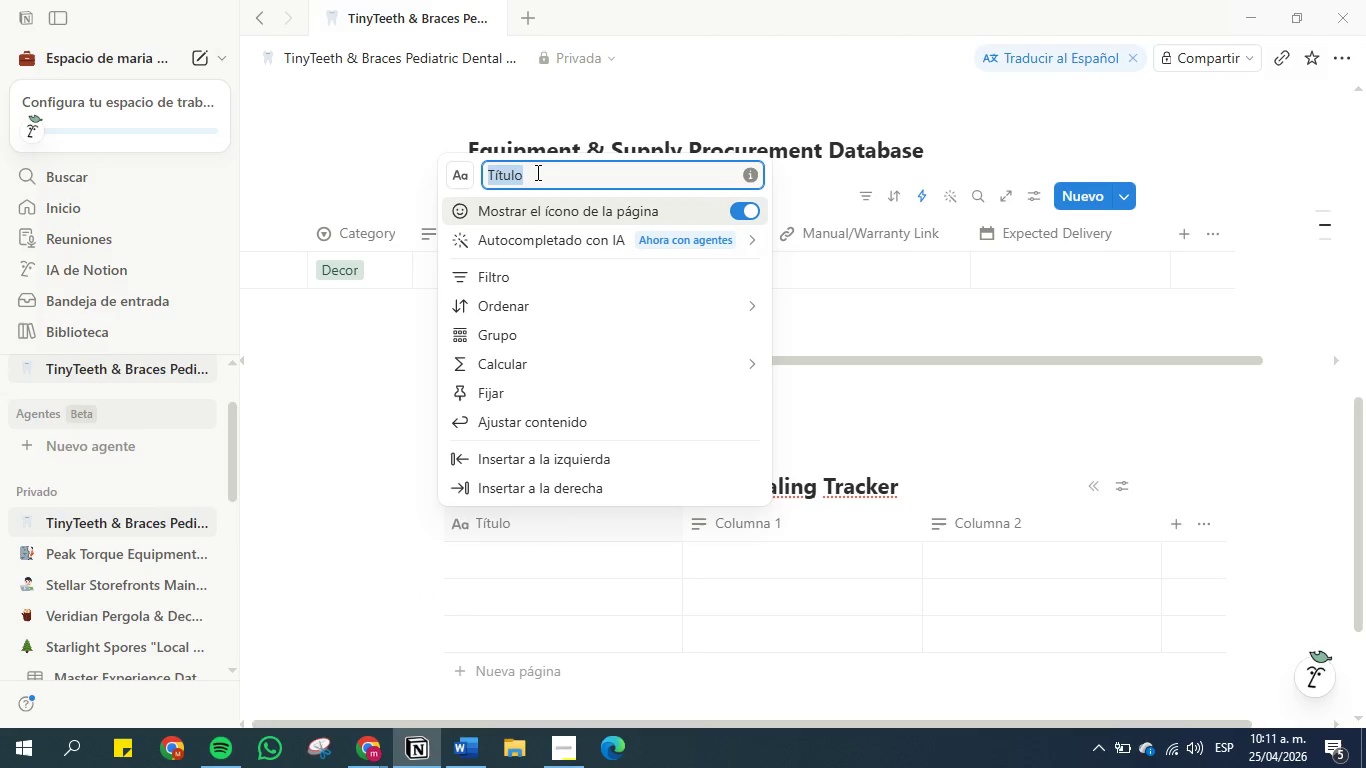 
type(Candidate Name)
 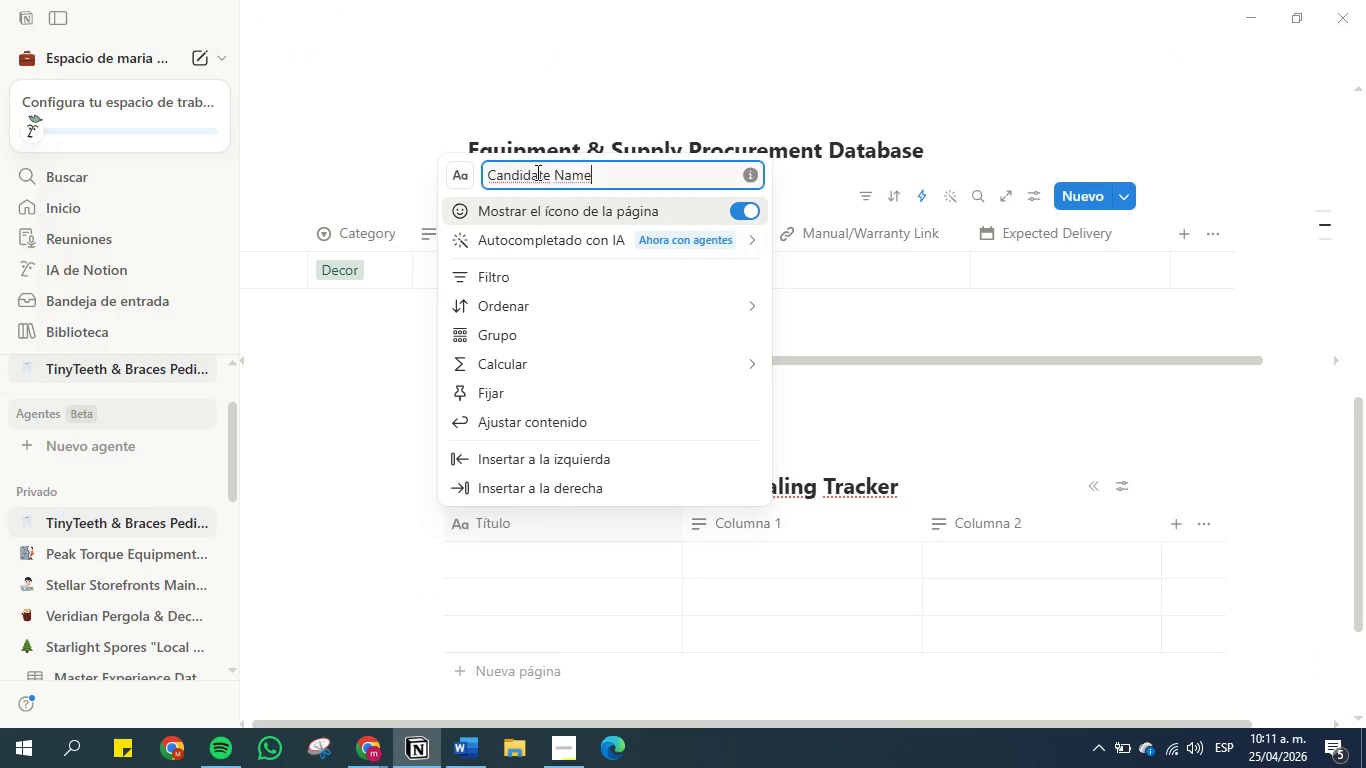 
key(Enter)
 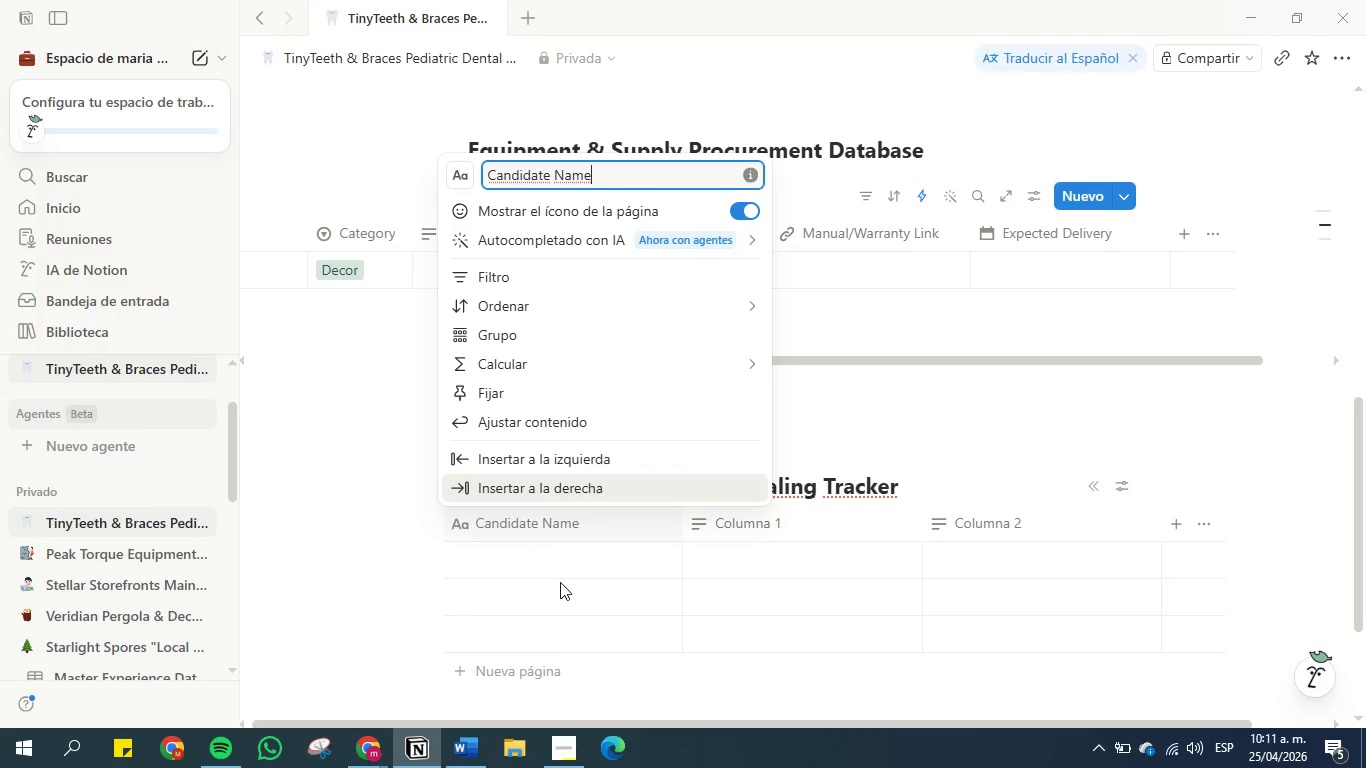 
left_click([550, 559])
 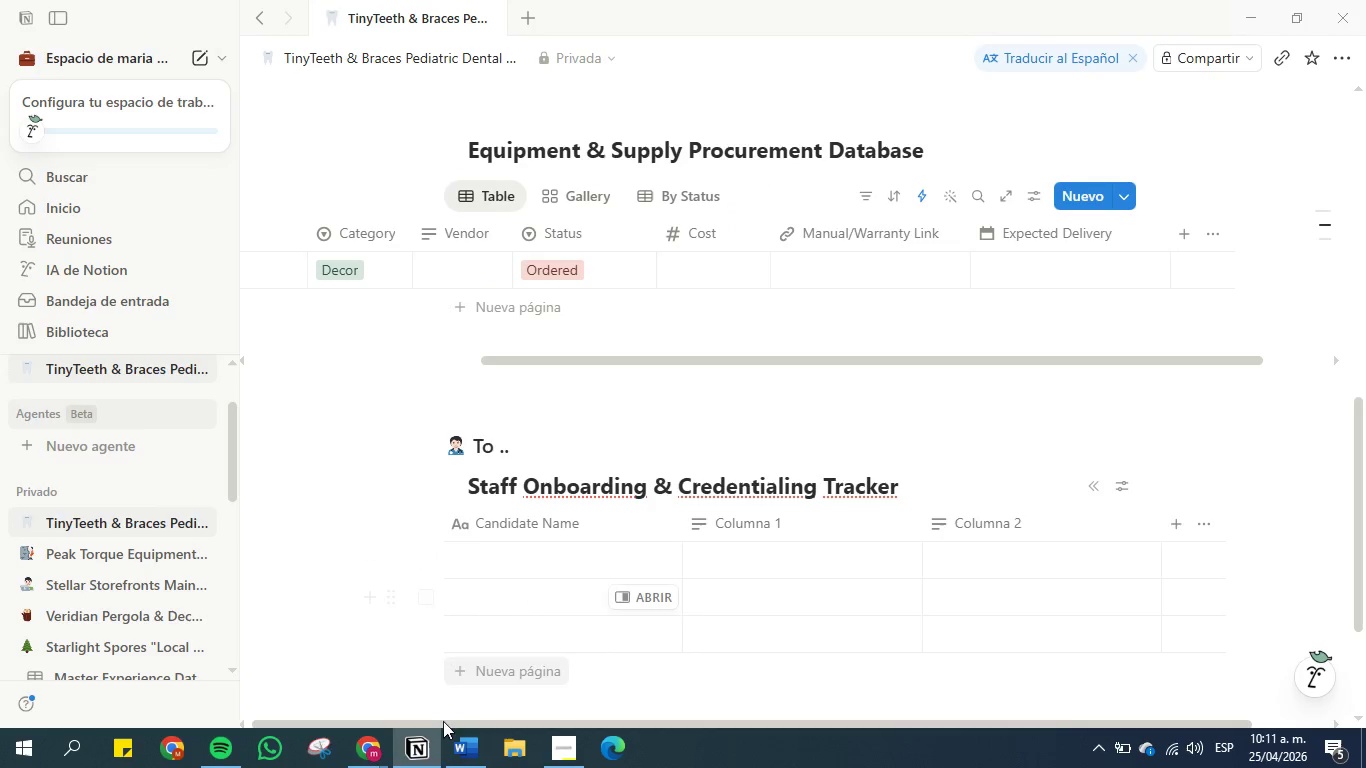 
left_click([476, 751])
 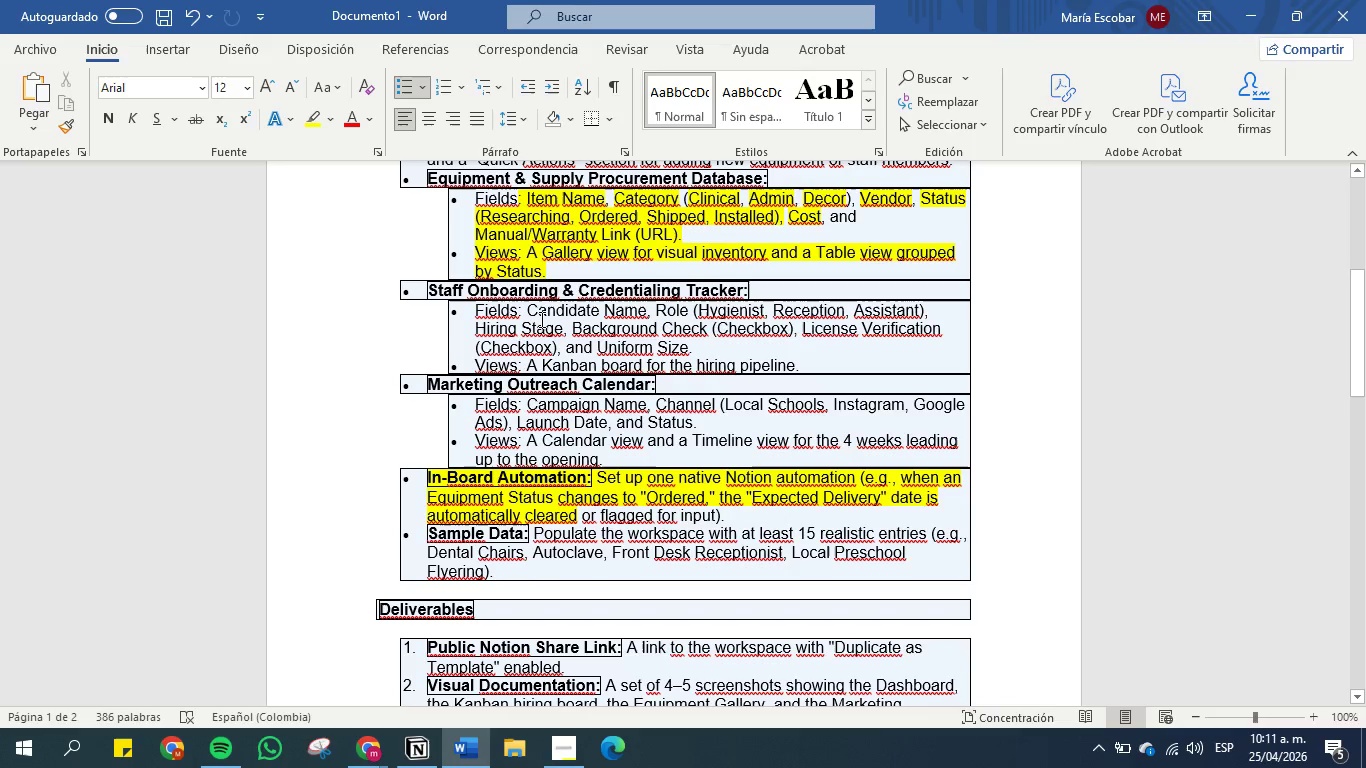 
left_click_drag(start_coordinate=[527, 307], to_coordinate=[644, 312])
 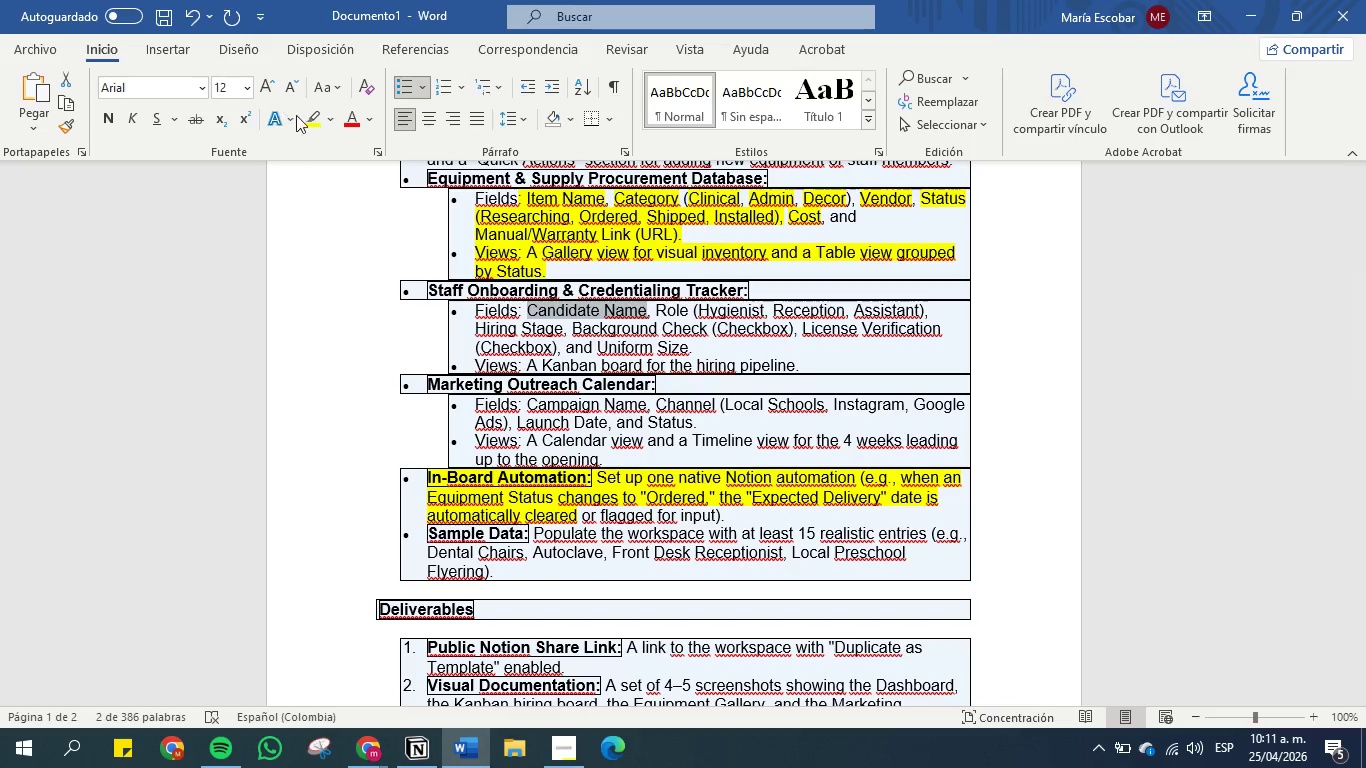 
left_click([305, 122])
 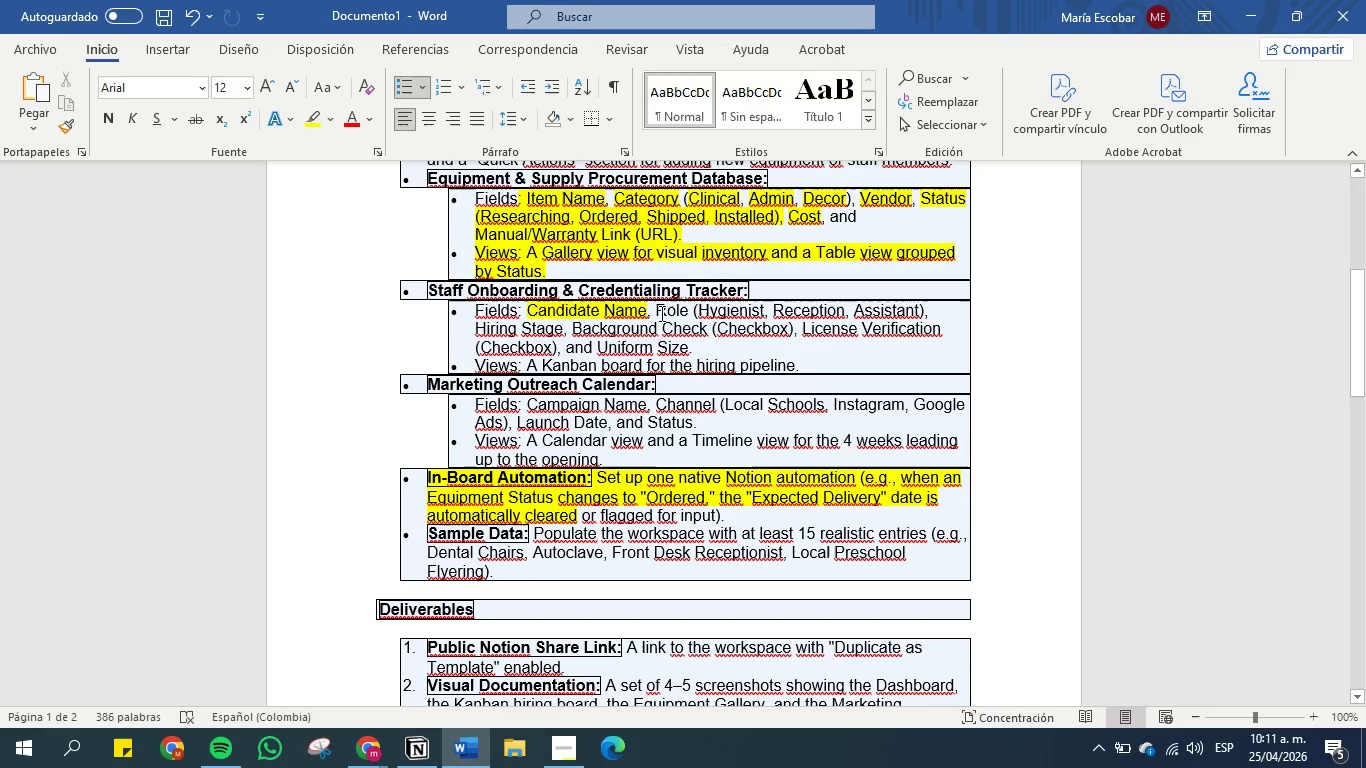 
left_click_drag(start_coordinate=[656, 307], to_coordinate=[686, 309])
 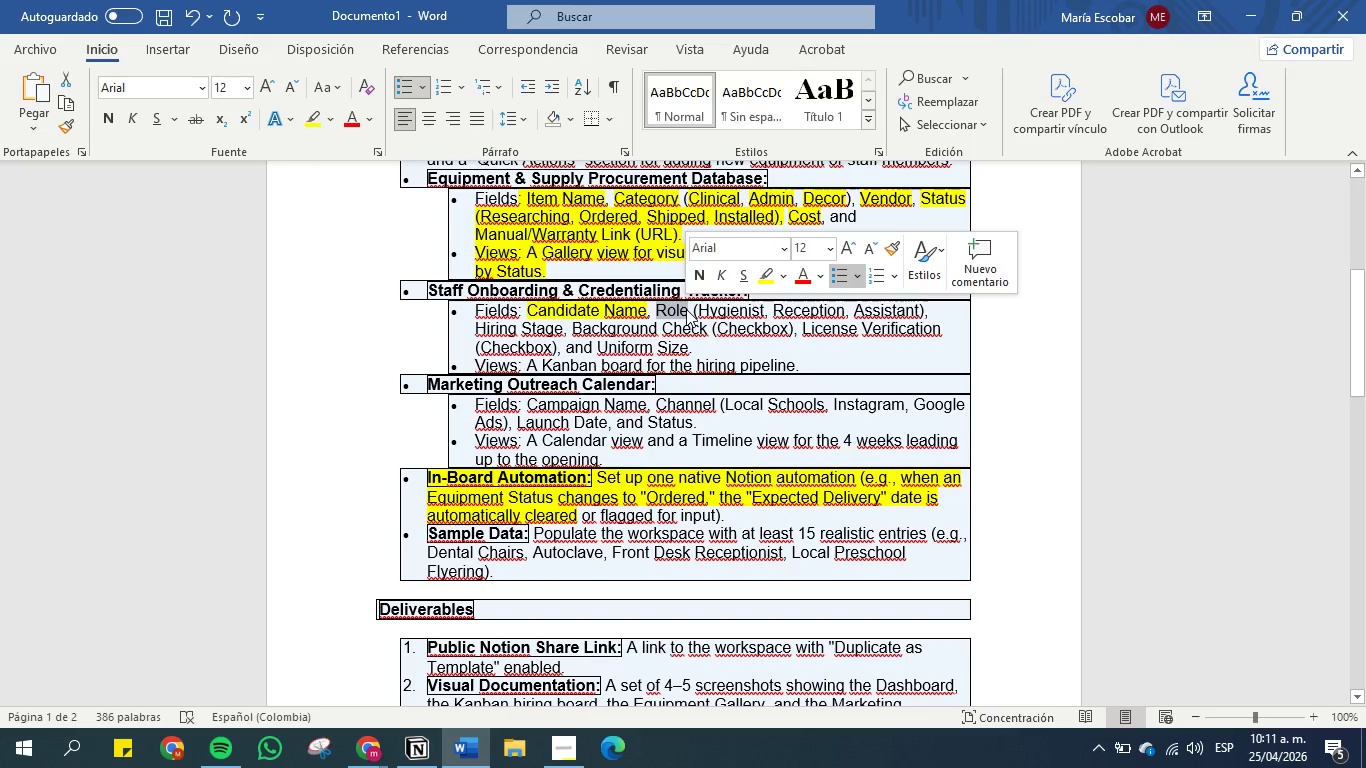 
key(Control+C)
 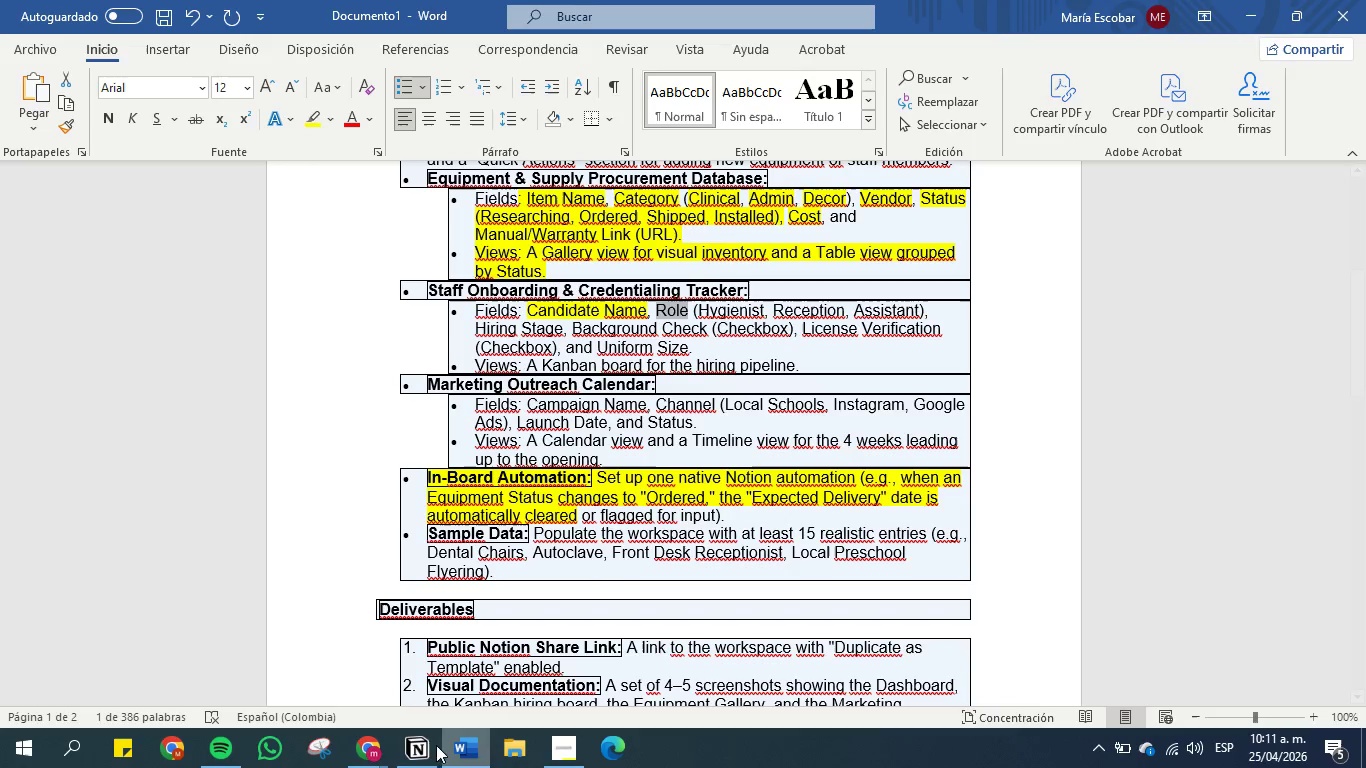 
left_click([416, 745])
 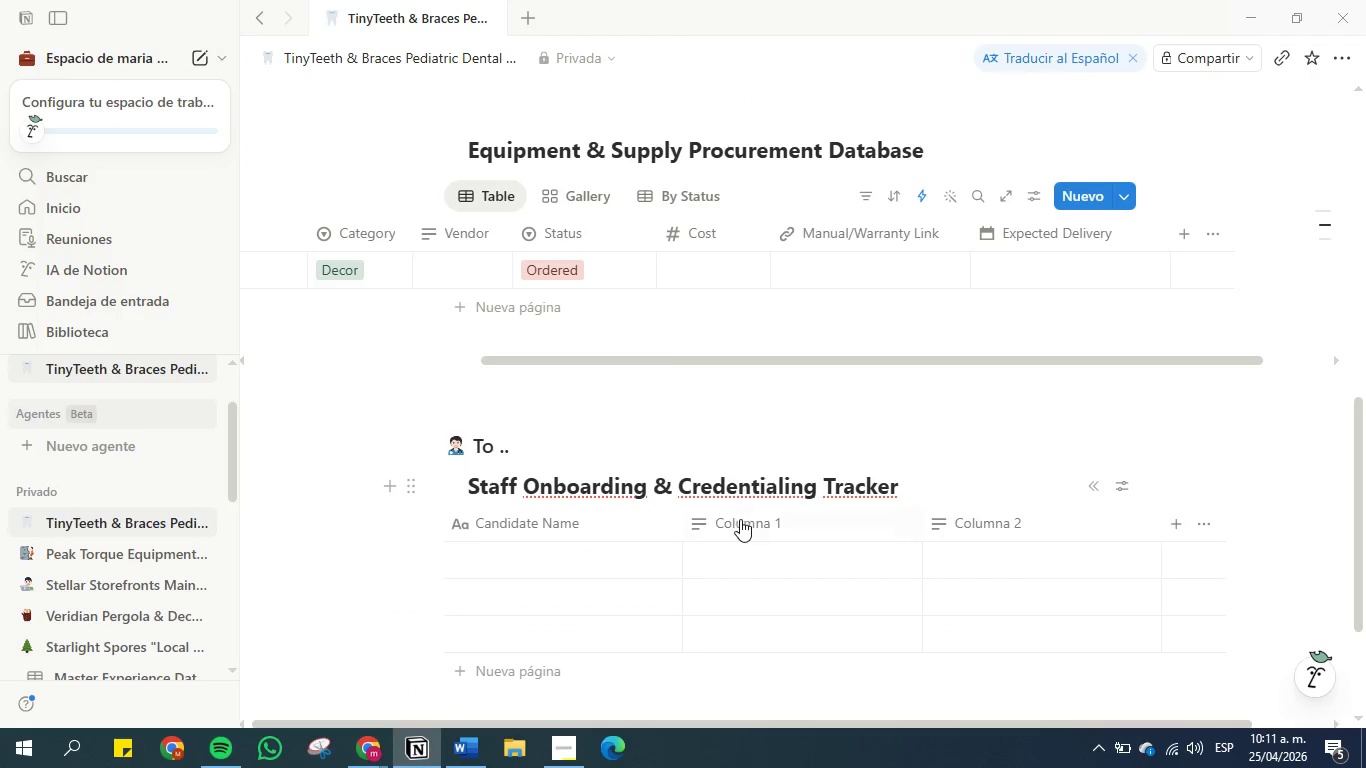 
left_click([740, 522])
 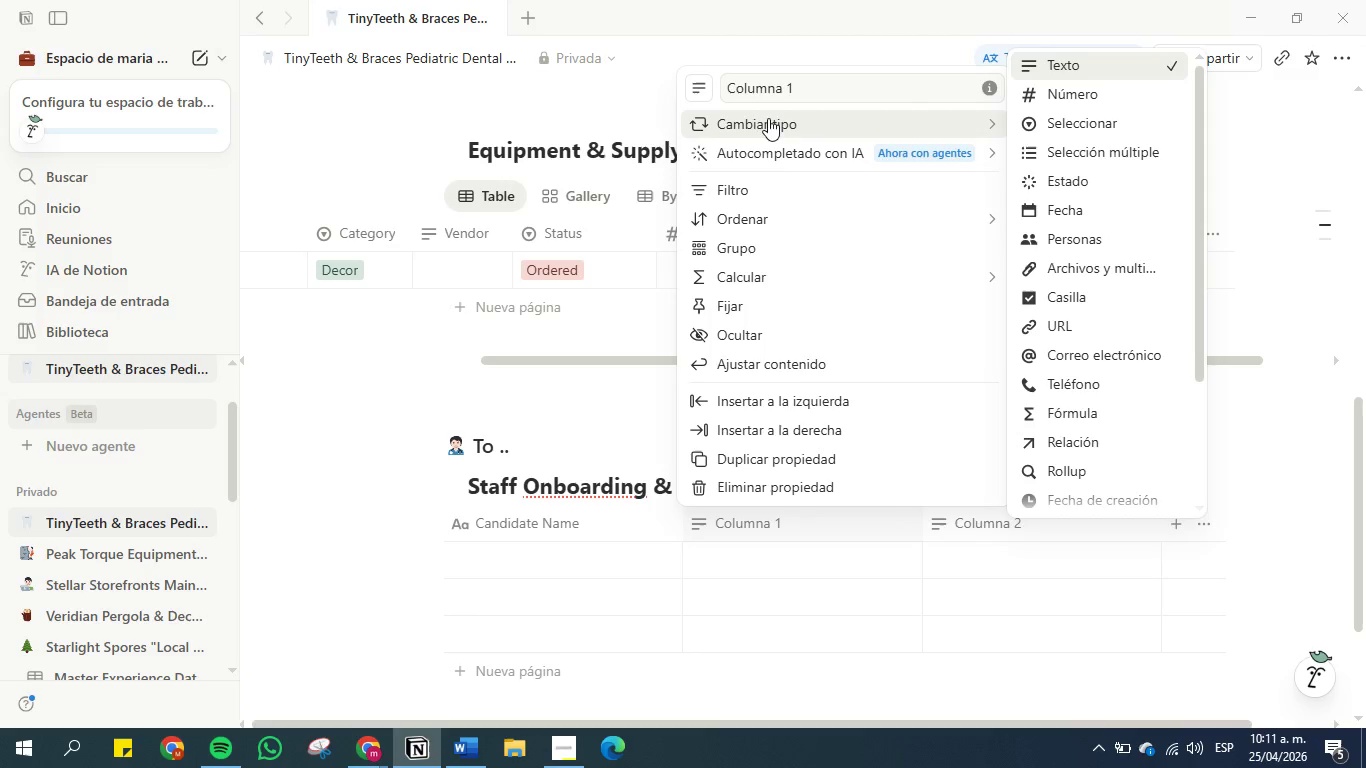 
left_click([1081, 121])
 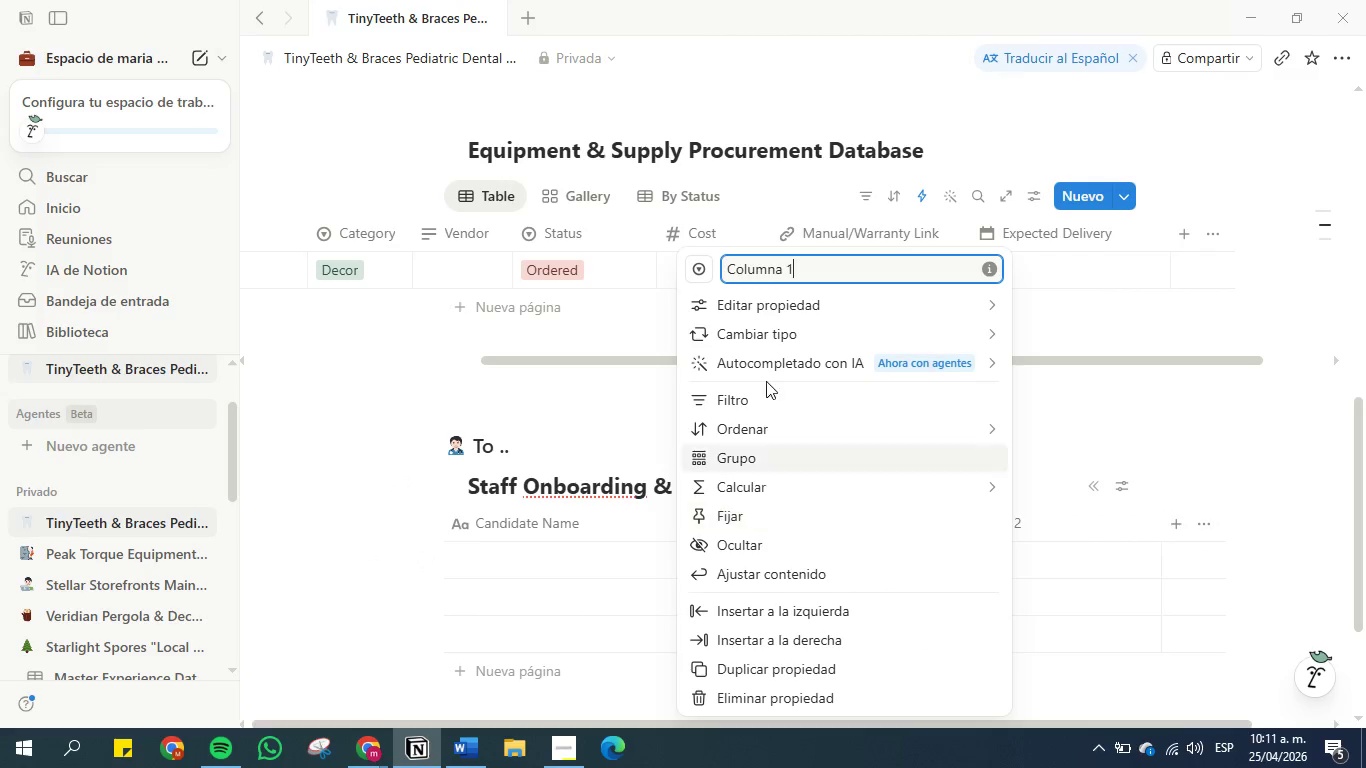 
double_click([767, 268])
 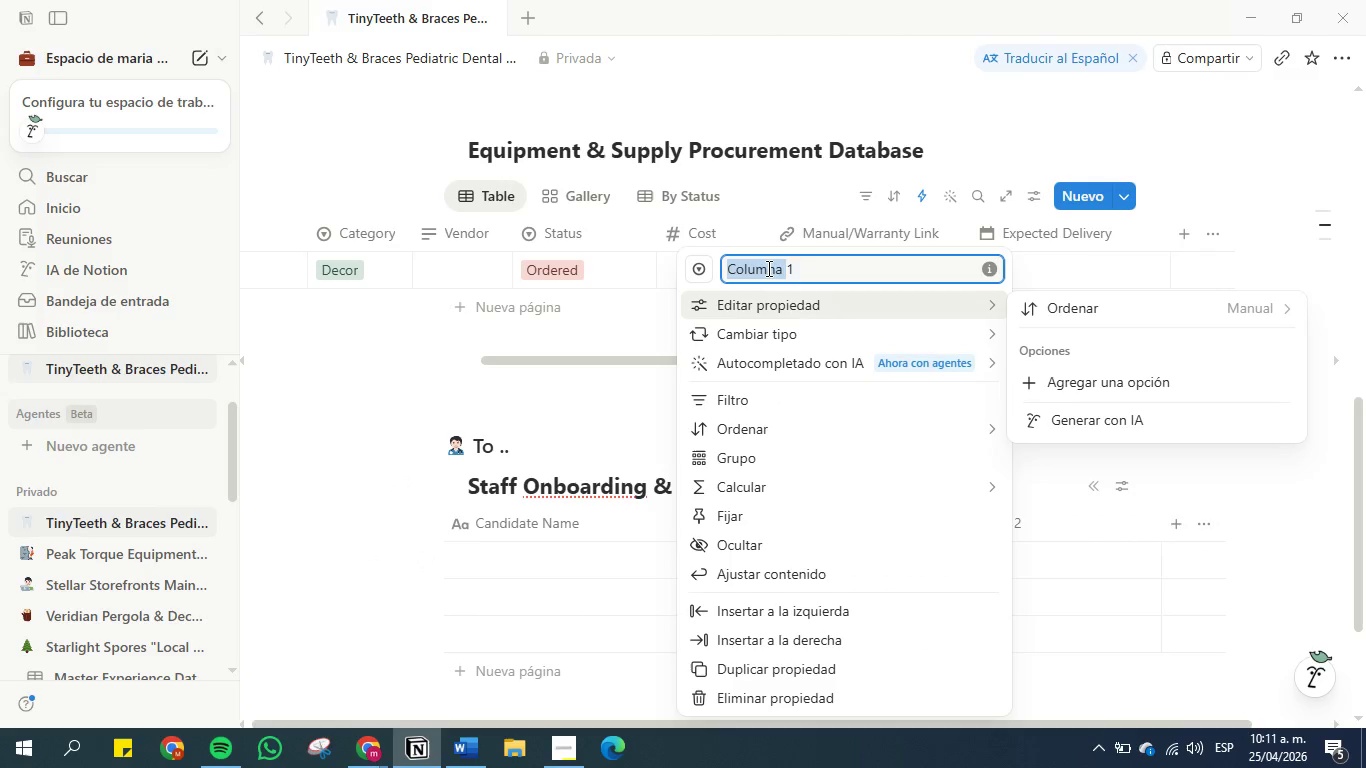 
triple_click([767, 268])
 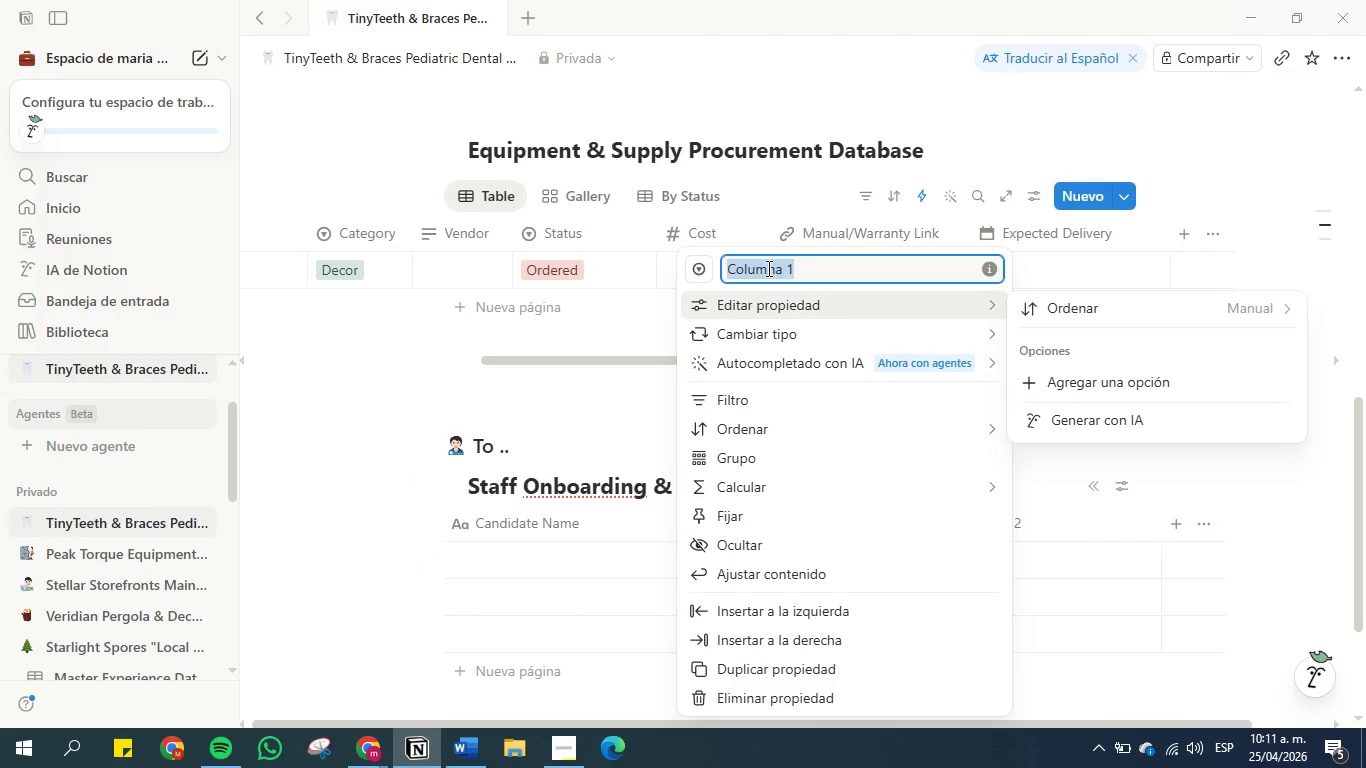 
key(Control+V)
 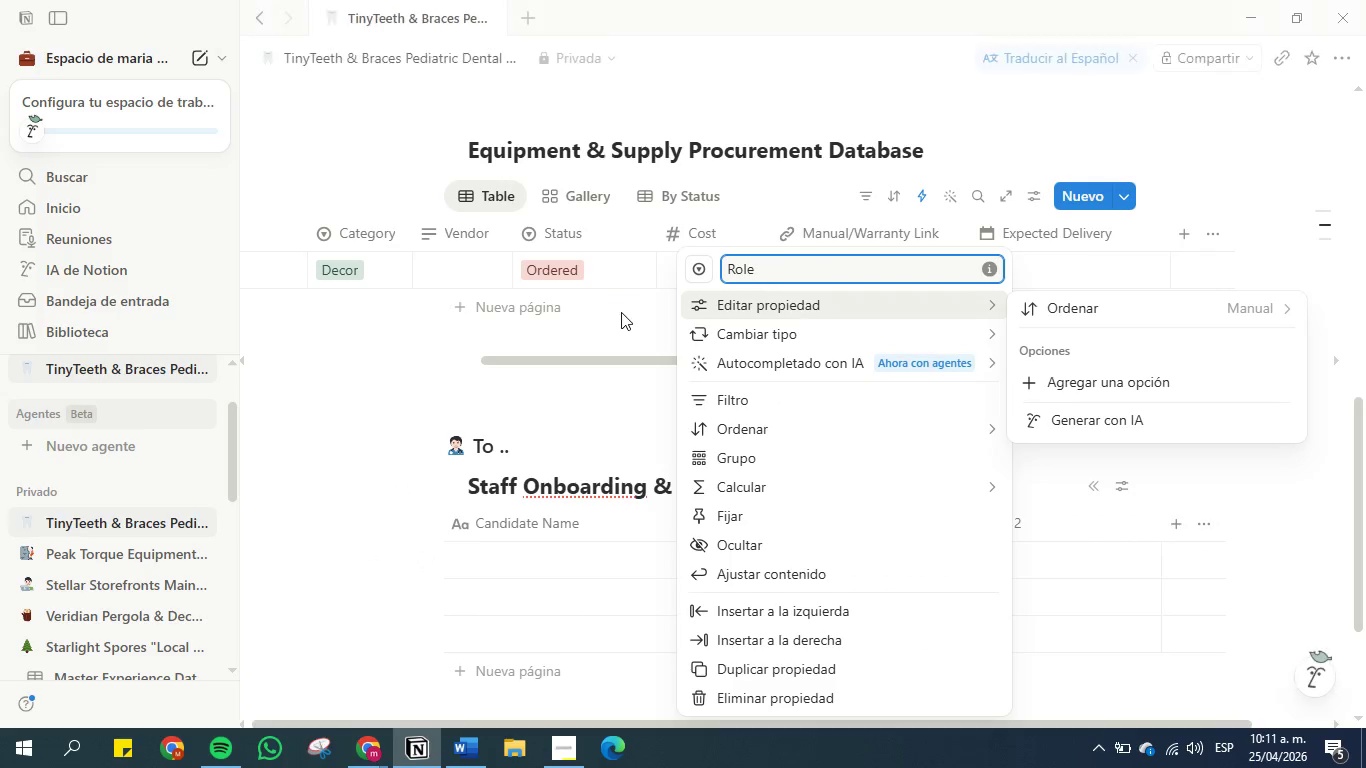 
left_click([621, 313])
 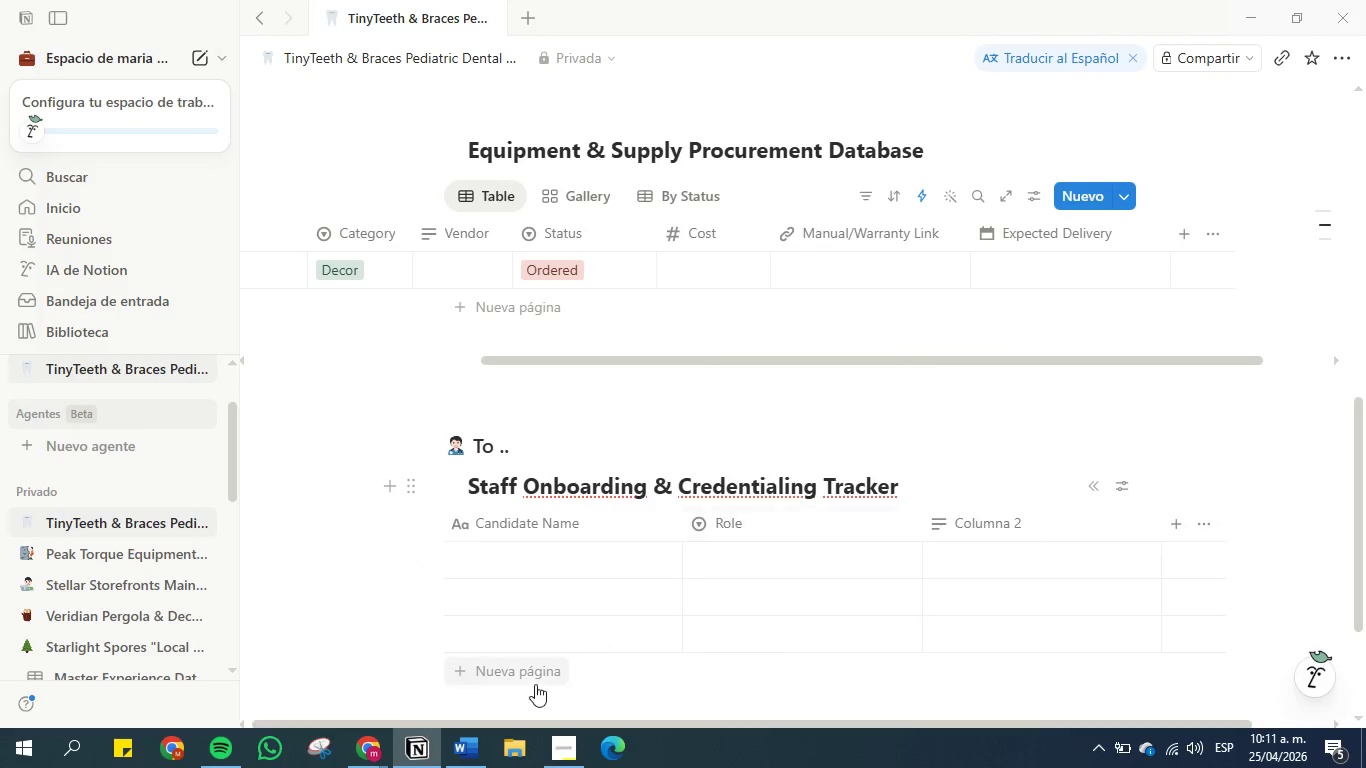 
left_click([477, 751])
 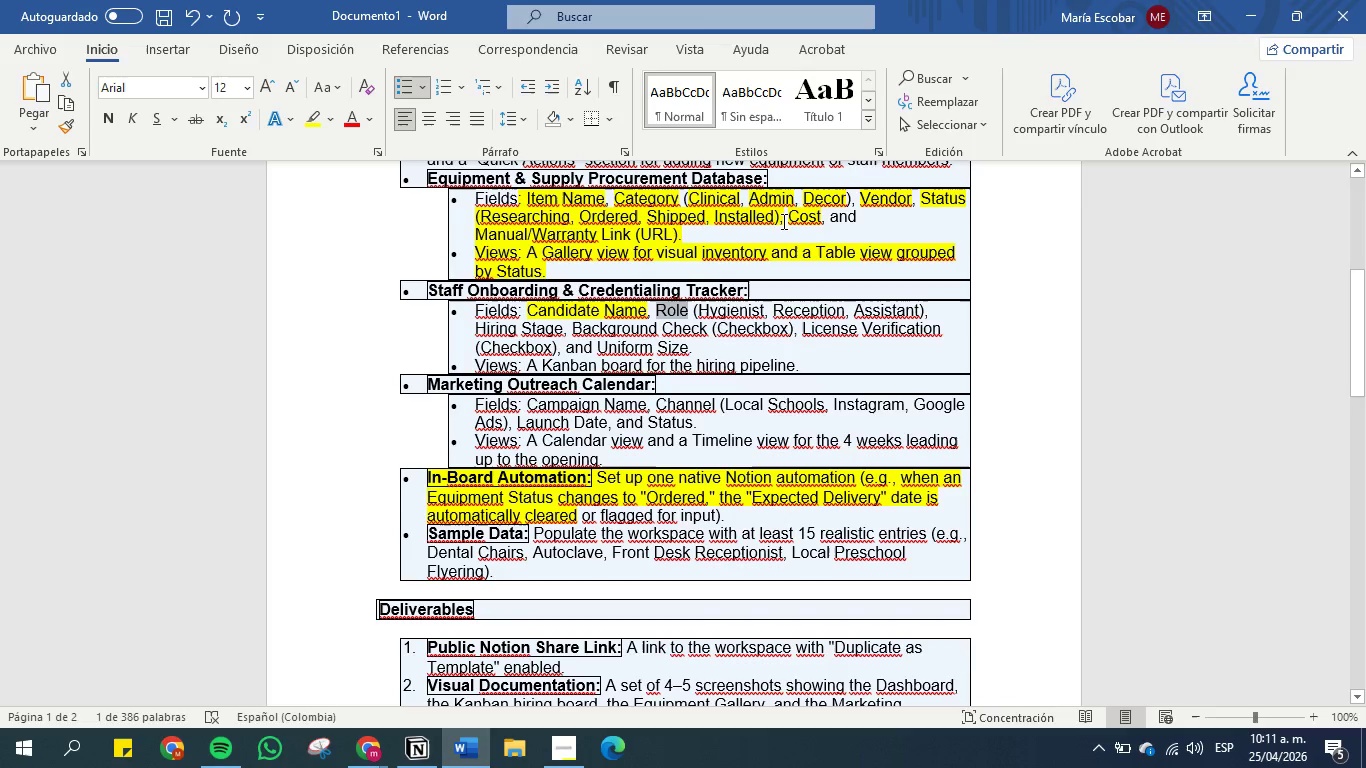 
scroll: coordinate [782, 223], scroll_direction: down, amount: 1.0
 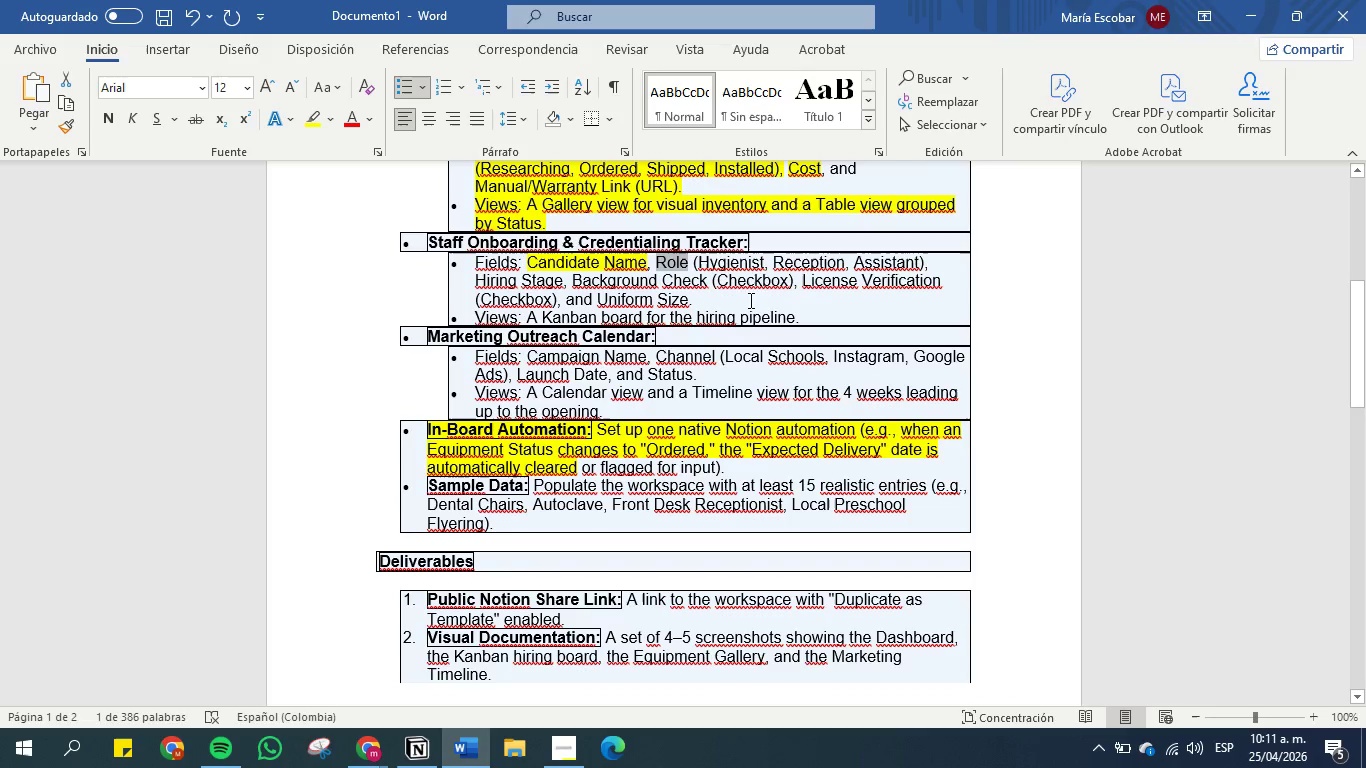 
left_click([754, 267])
 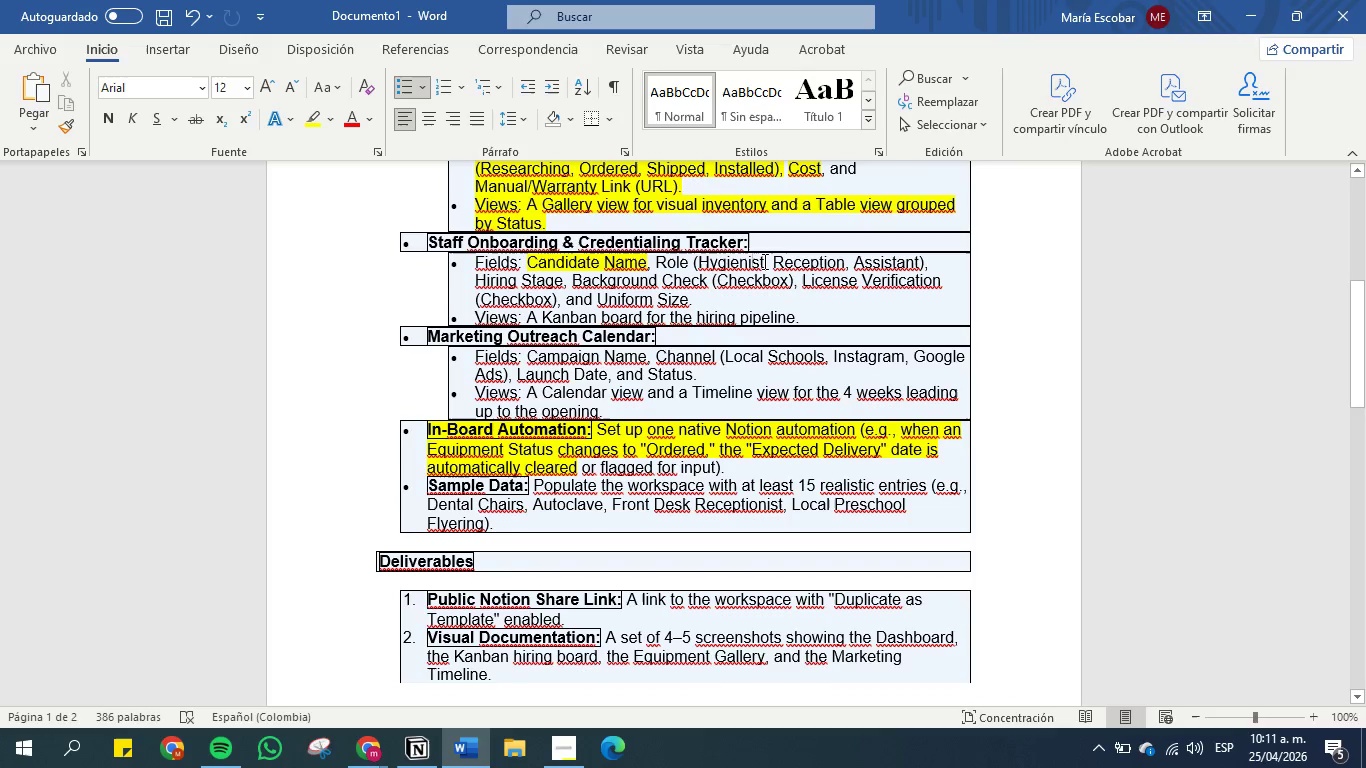 
left_click_drag(start_coordinate=[763, 260], to_coordinate=[699, 260])
 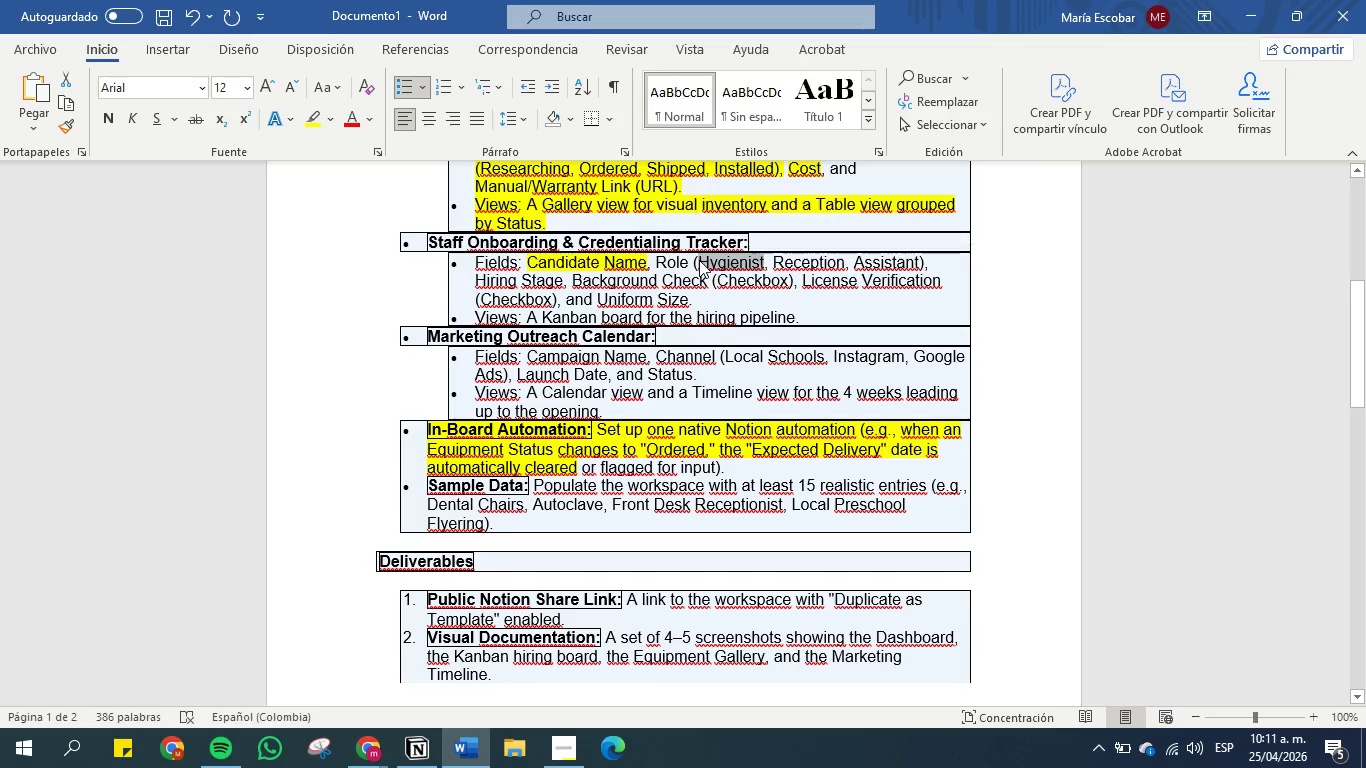 
key(Control+C)
 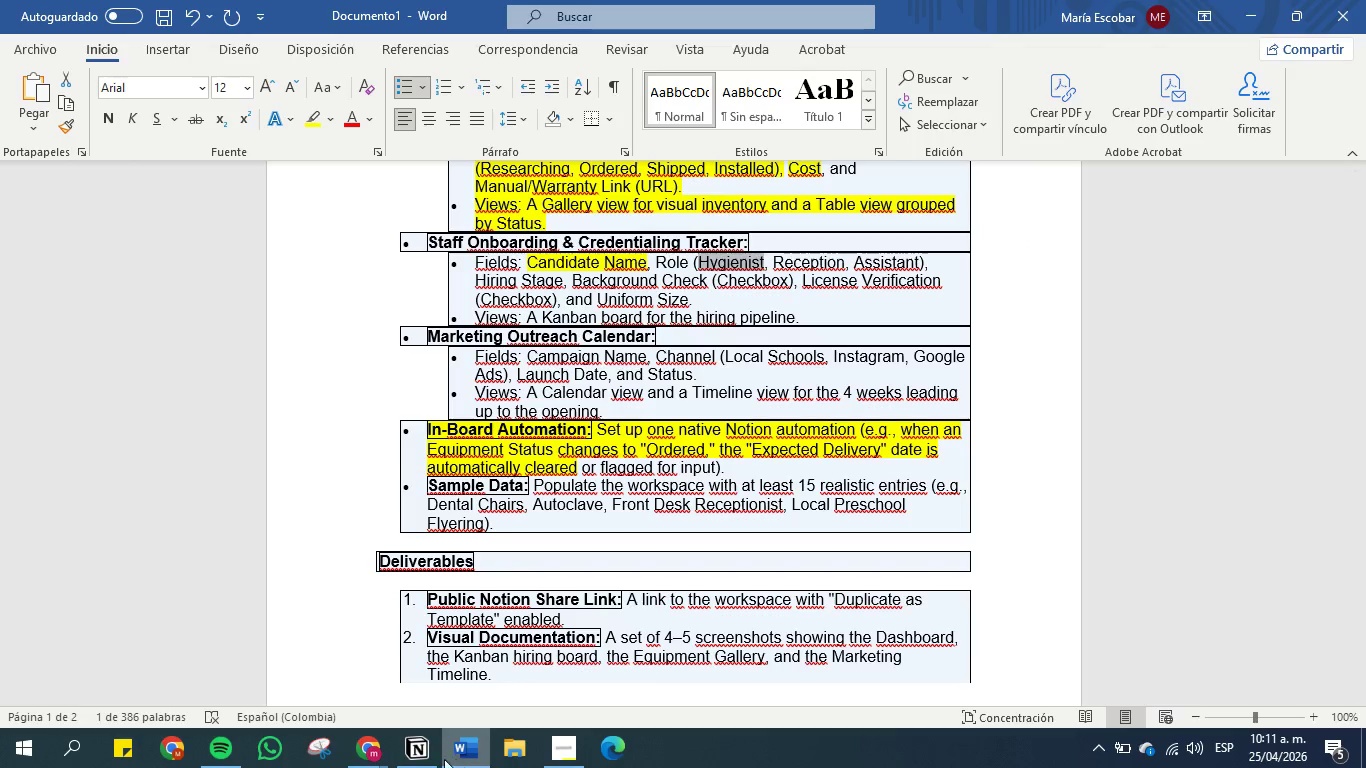 
left_click([424, 760])
 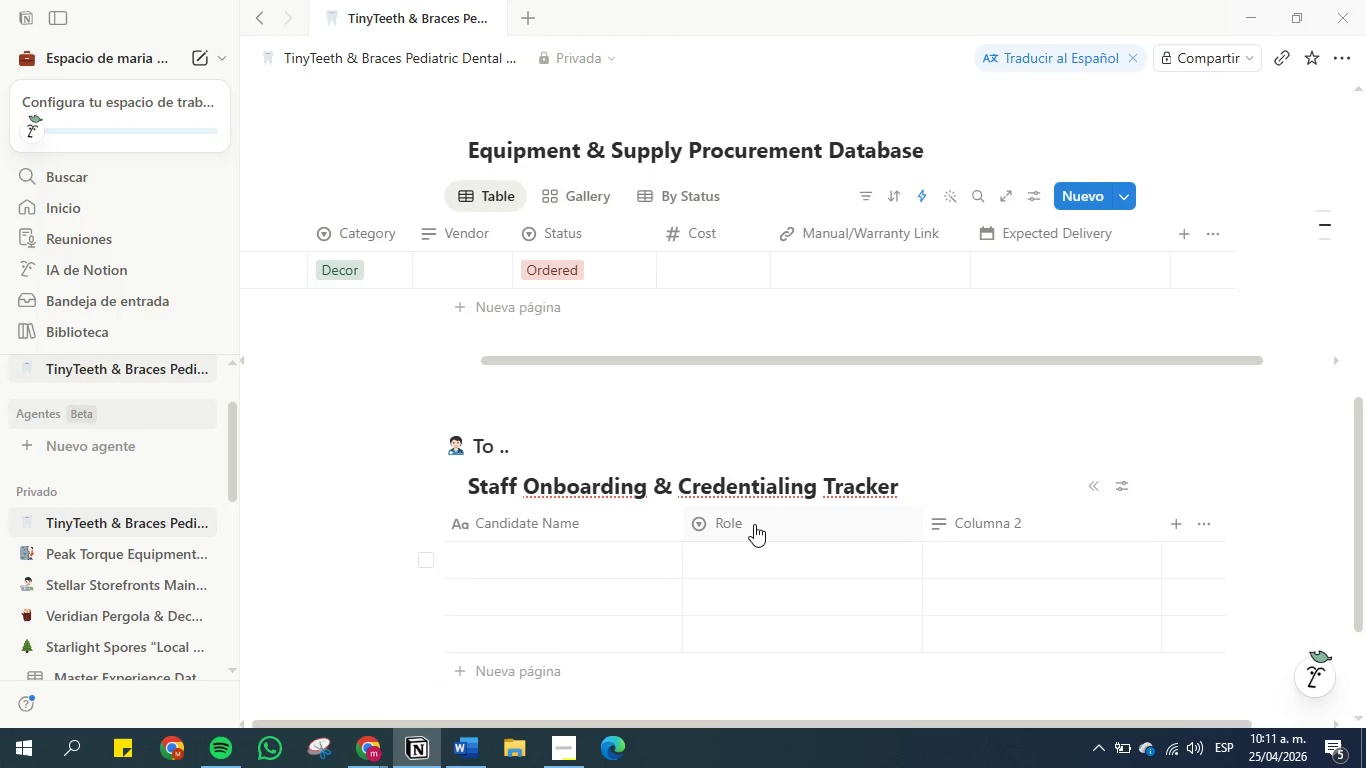 
left_click([747, 553])
 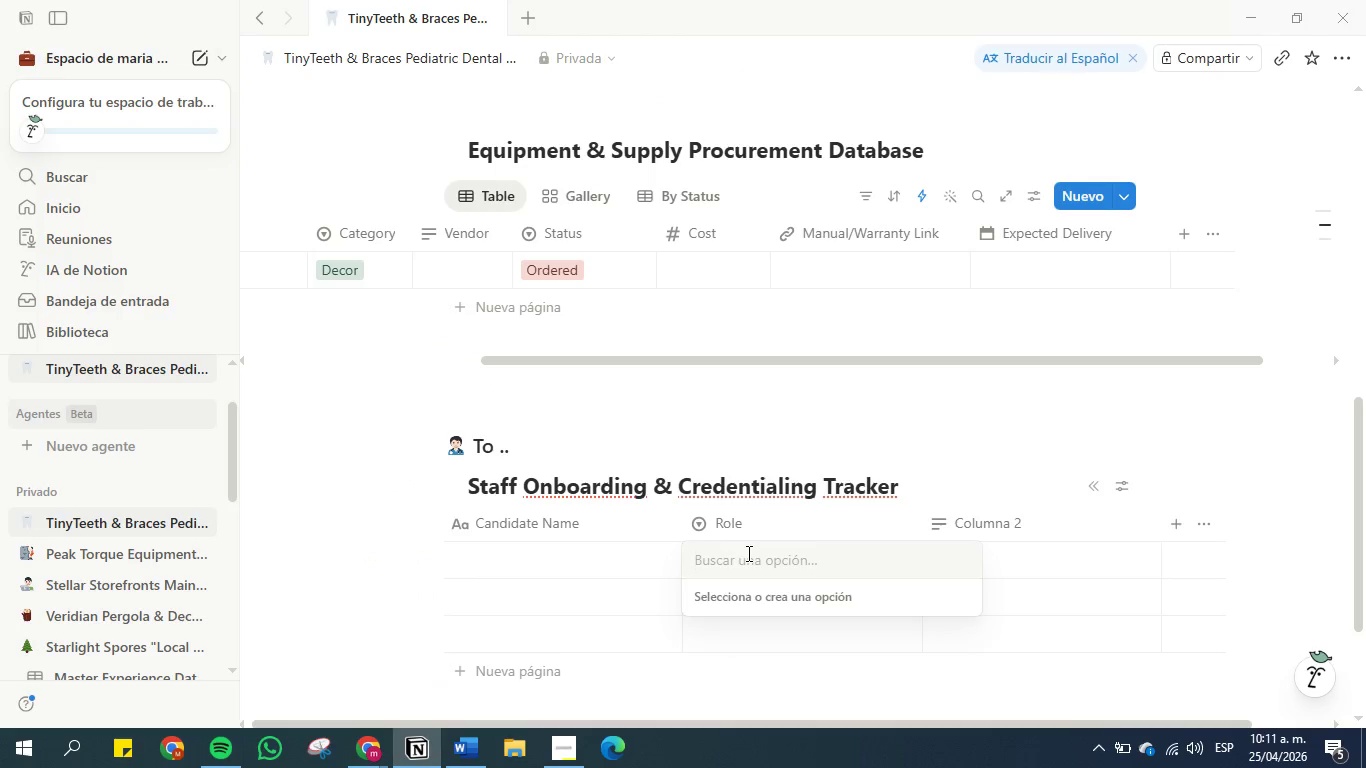 
key(Control+V)
 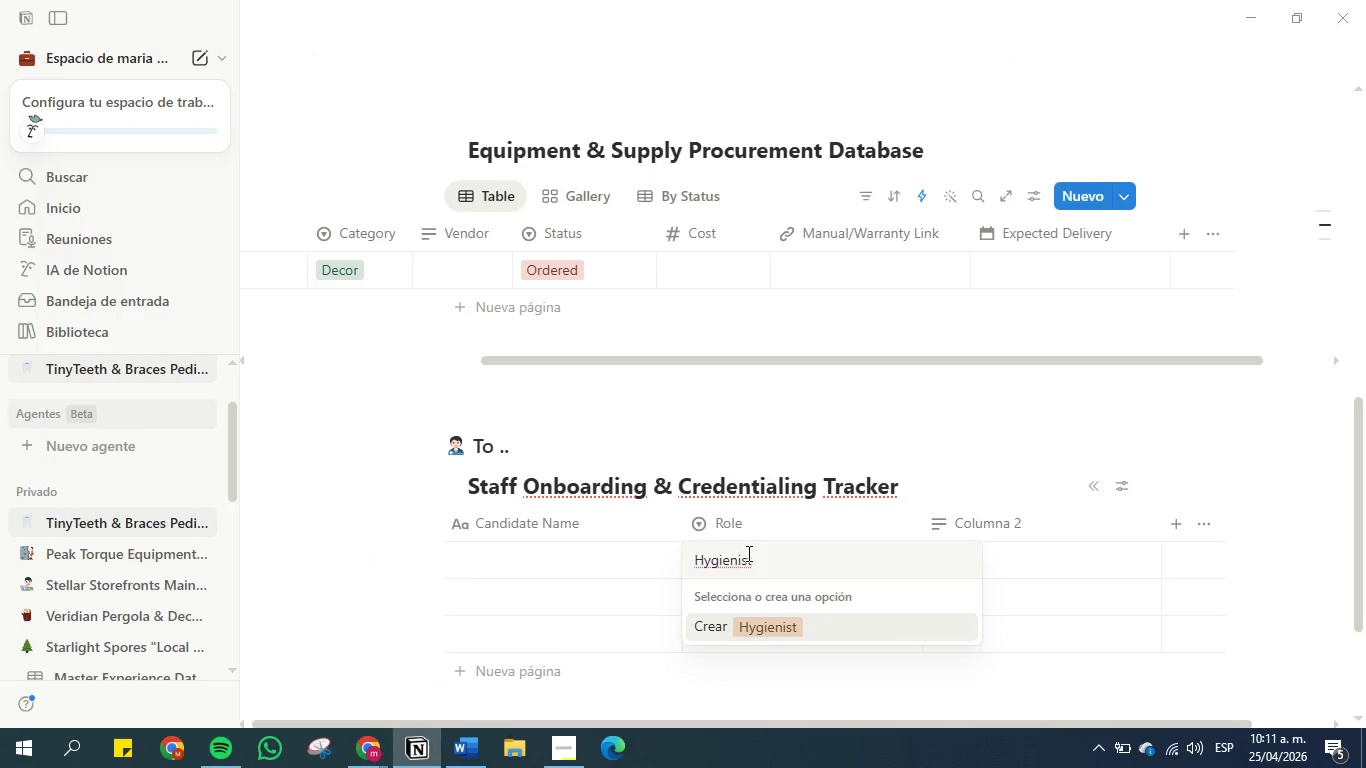 
key(Enter)
 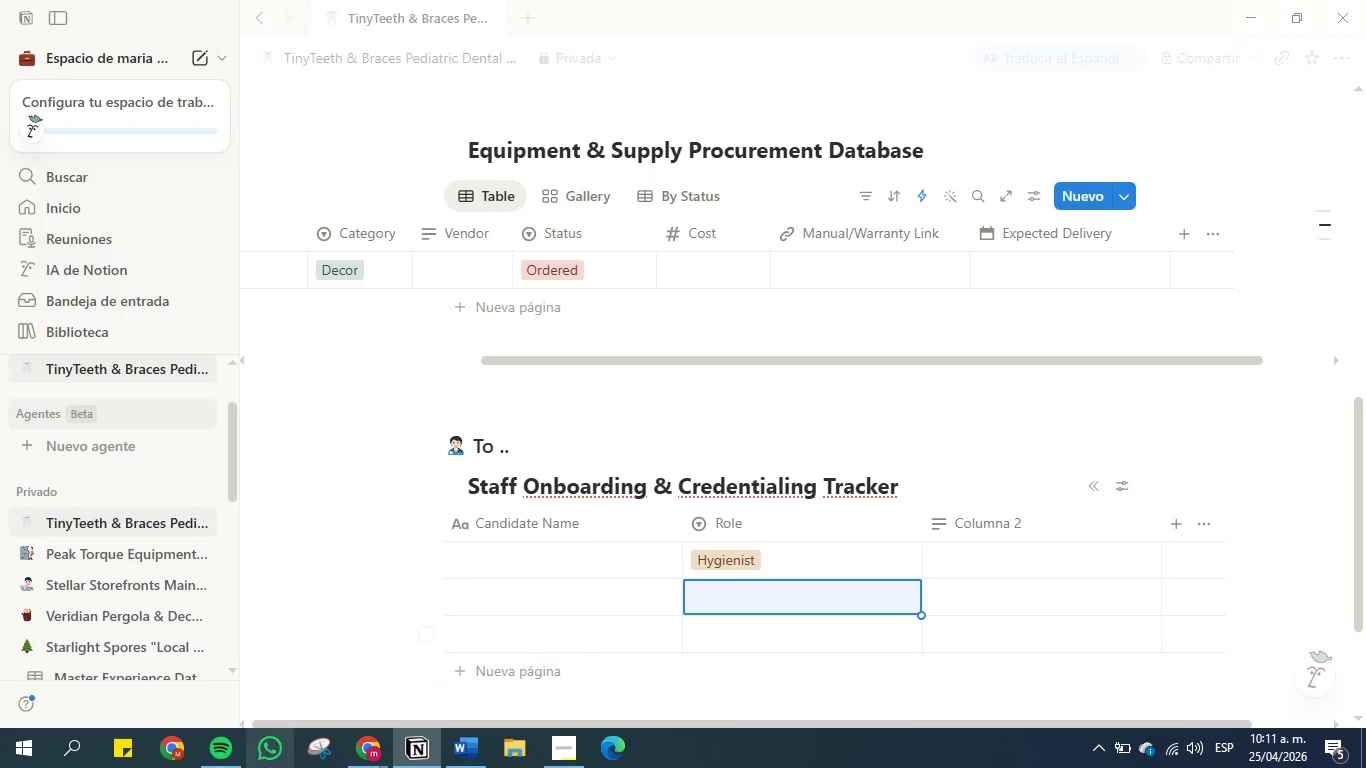 
left_click([452, 751])
 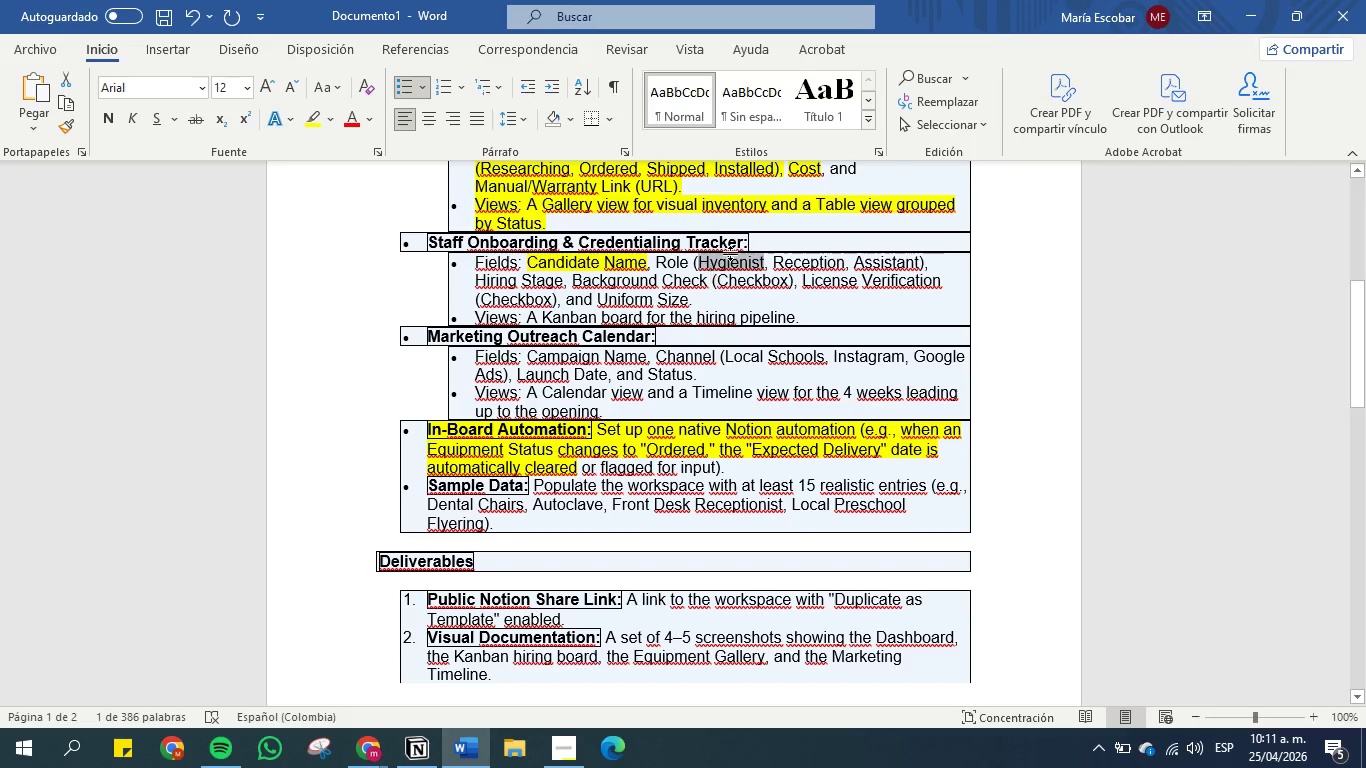 
left_click([752, 246])
 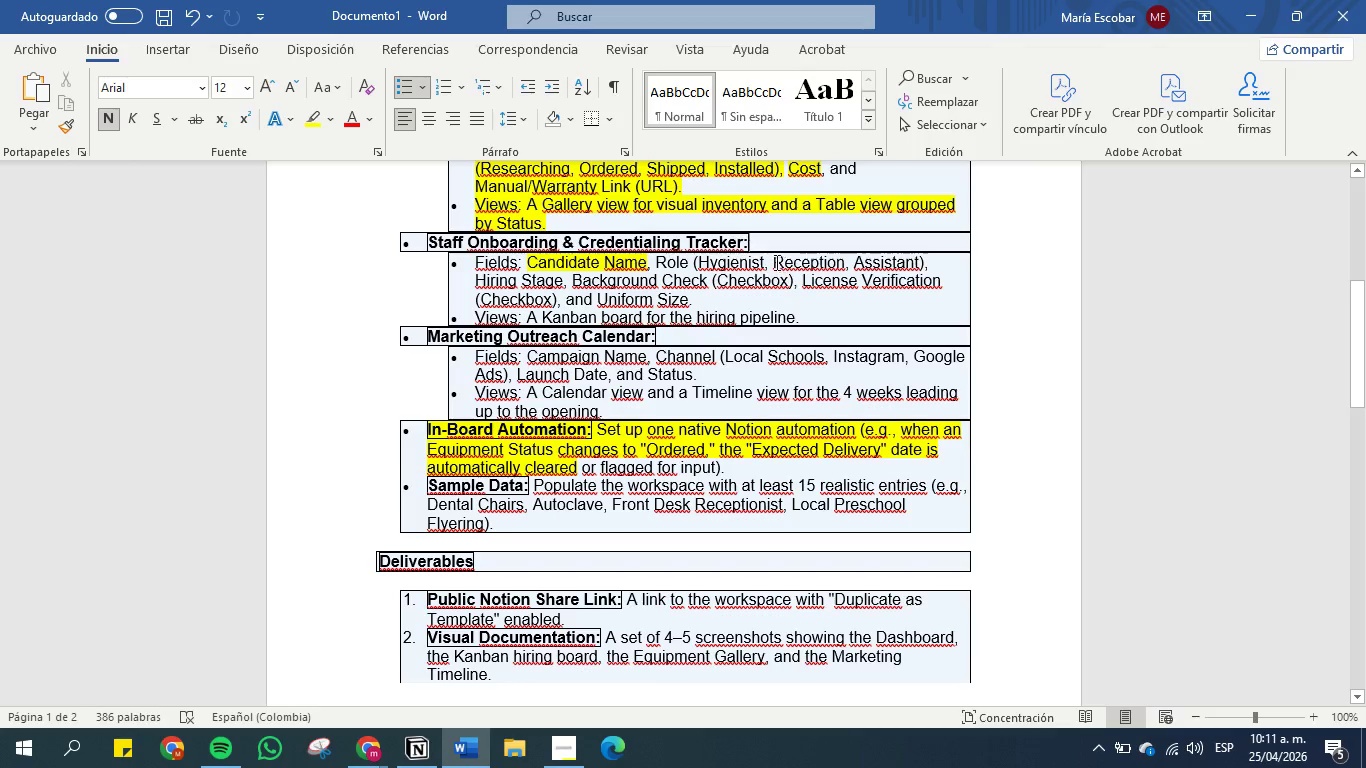 
left_click_drag(start_coordinate=[773, 262], to_coordinate=[842, 262])
 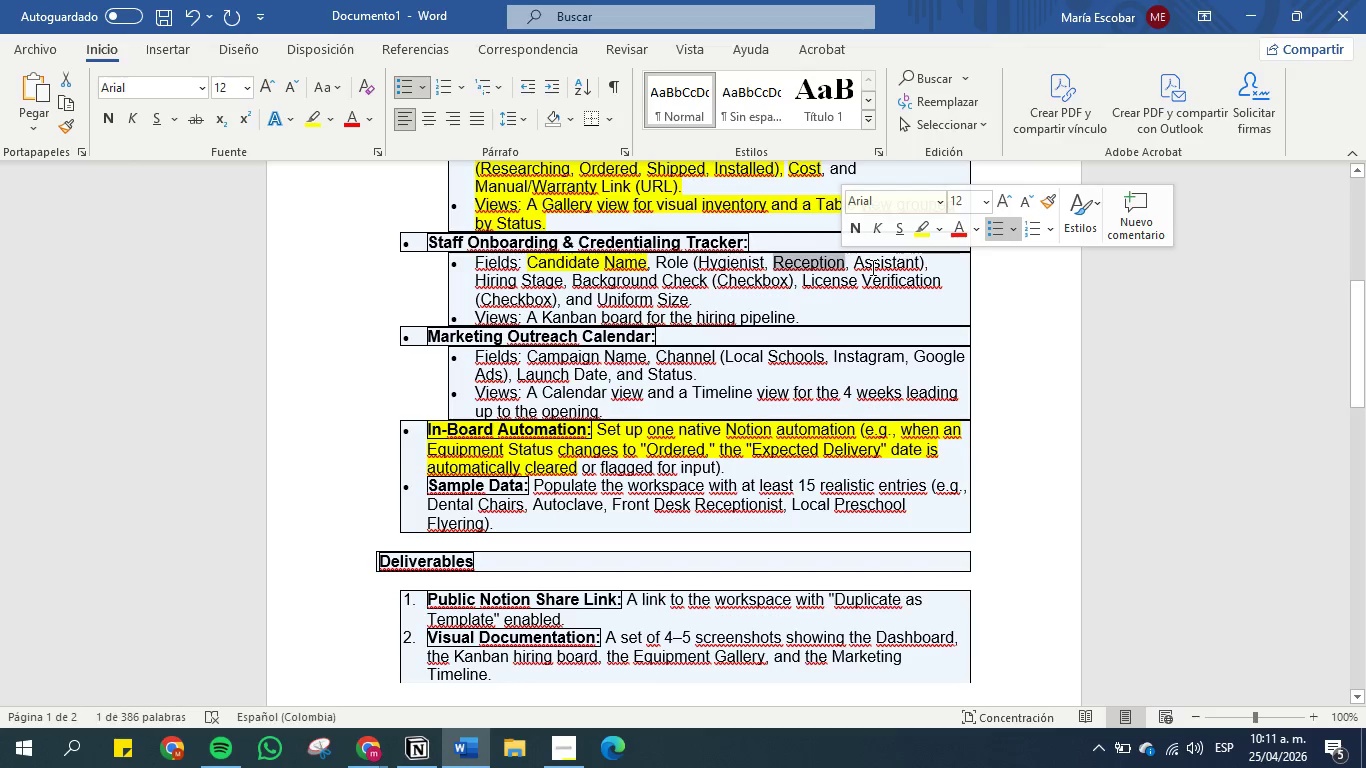 
key(Control+C)
 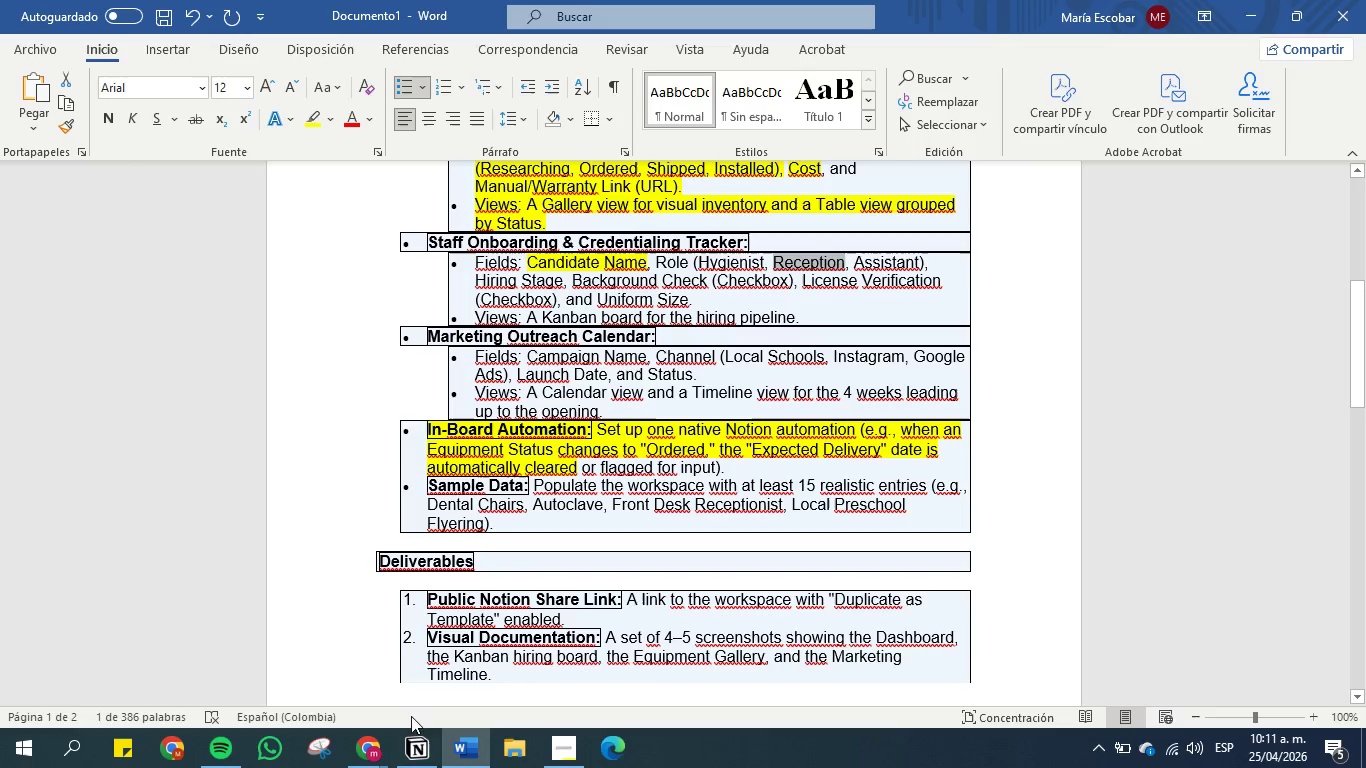 
left_click([425, 748])
 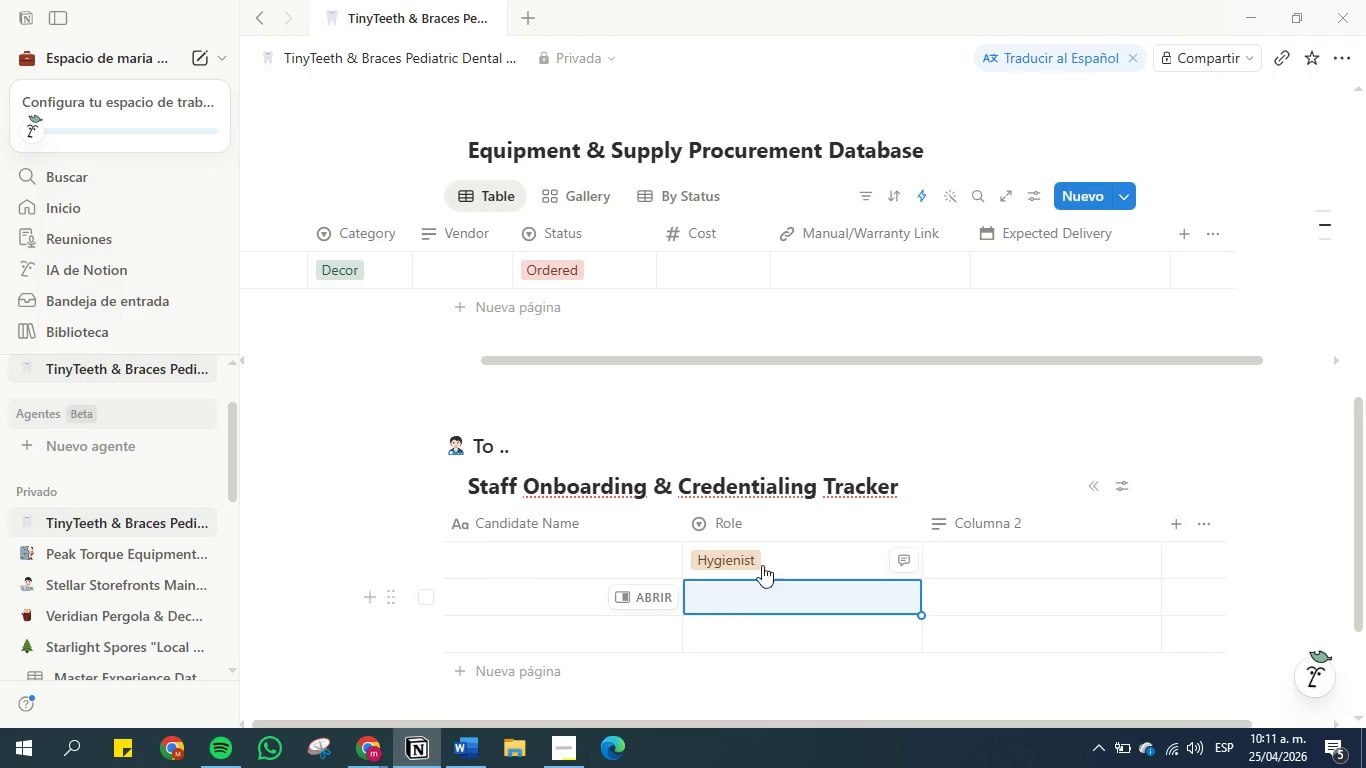 
left_click([785, 556])
 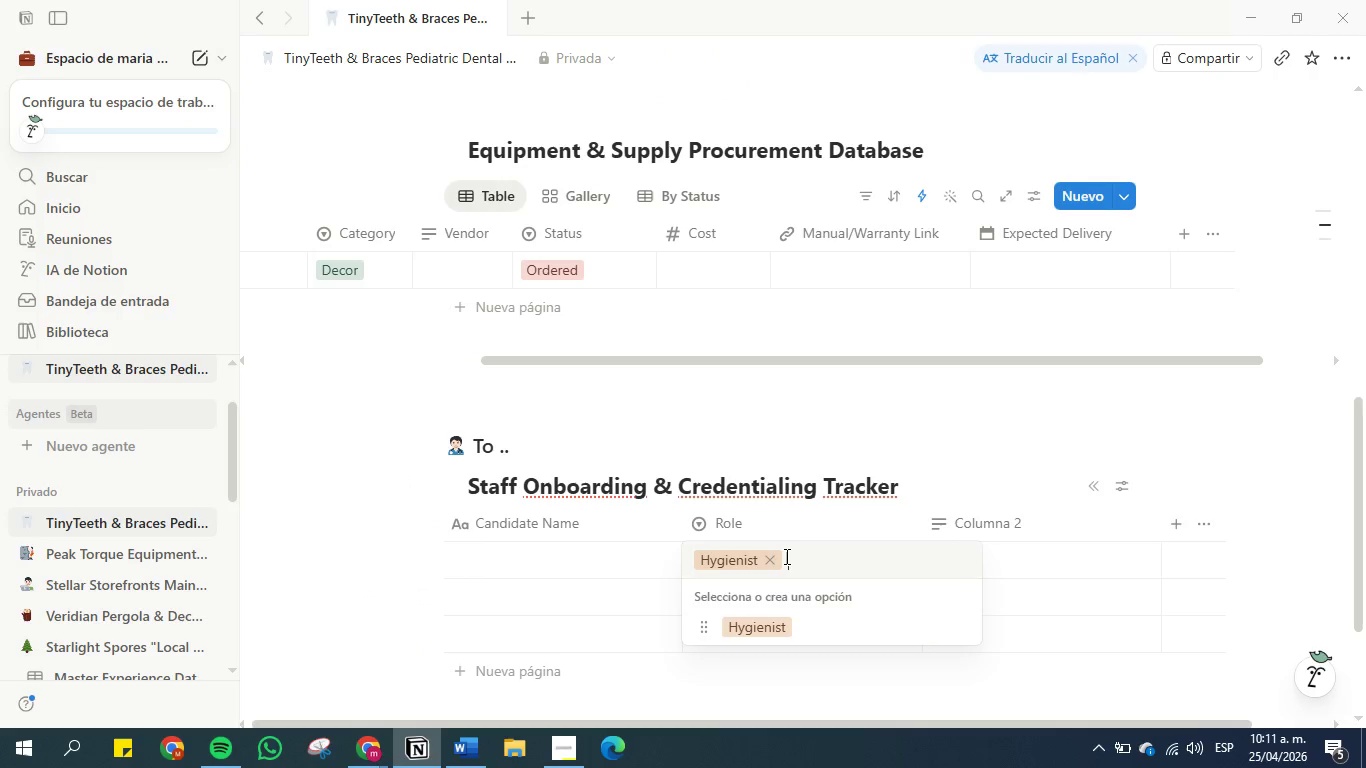 
key(Control+V)
 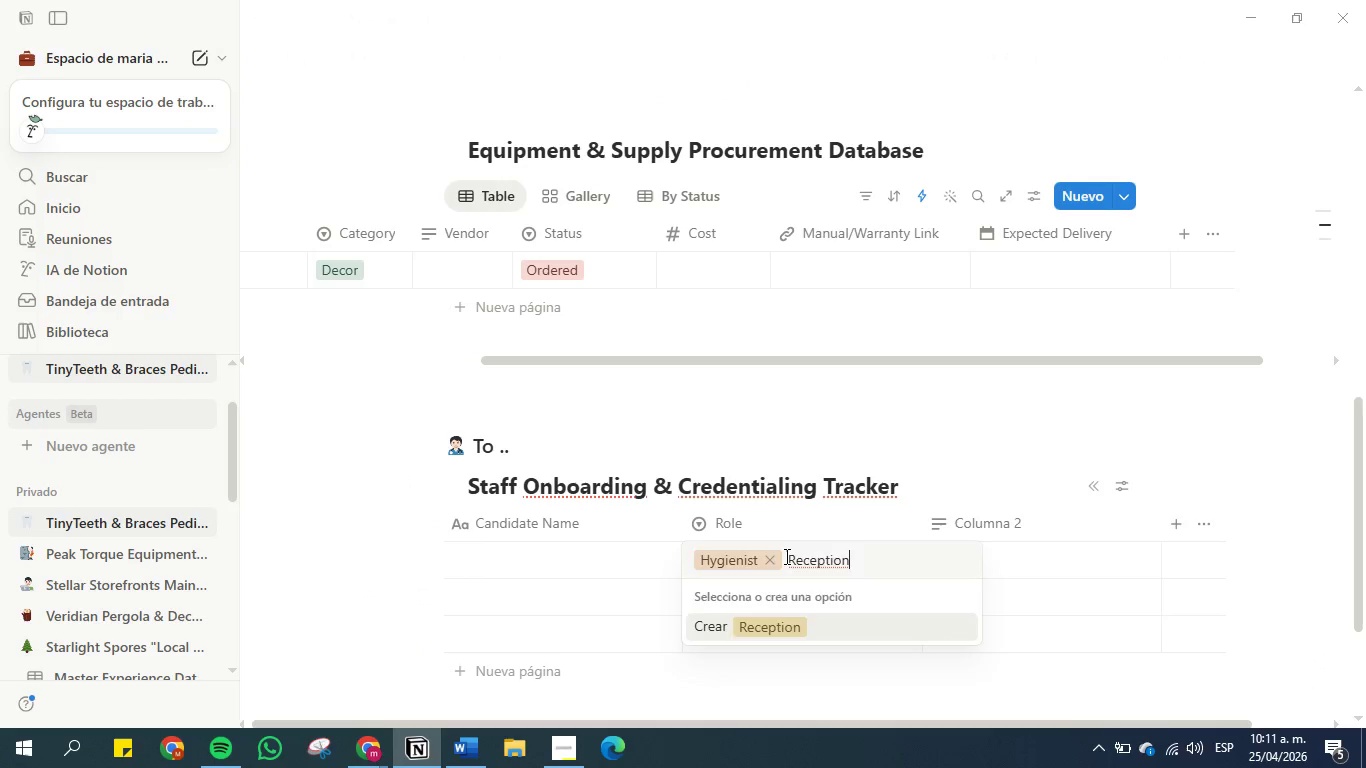 
key(Enter)
 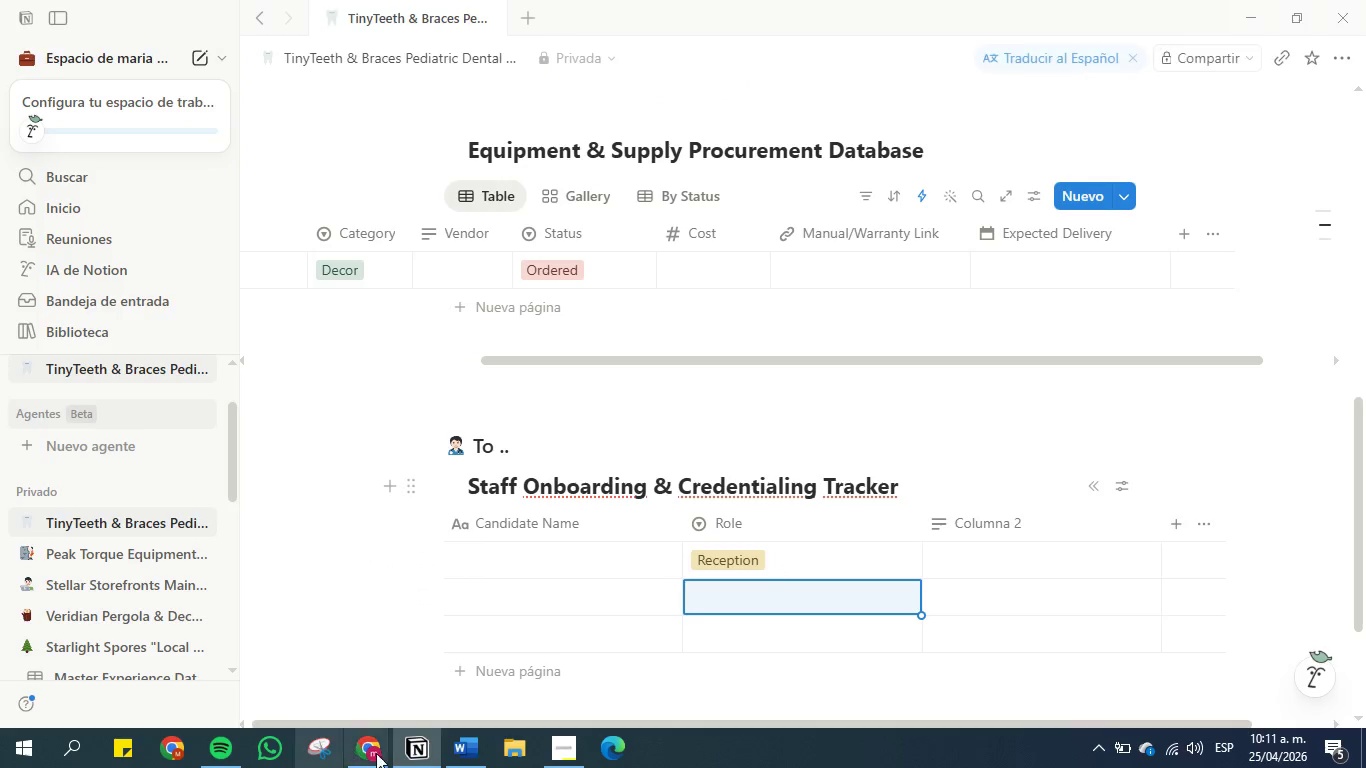 
left_click([475, 747])
 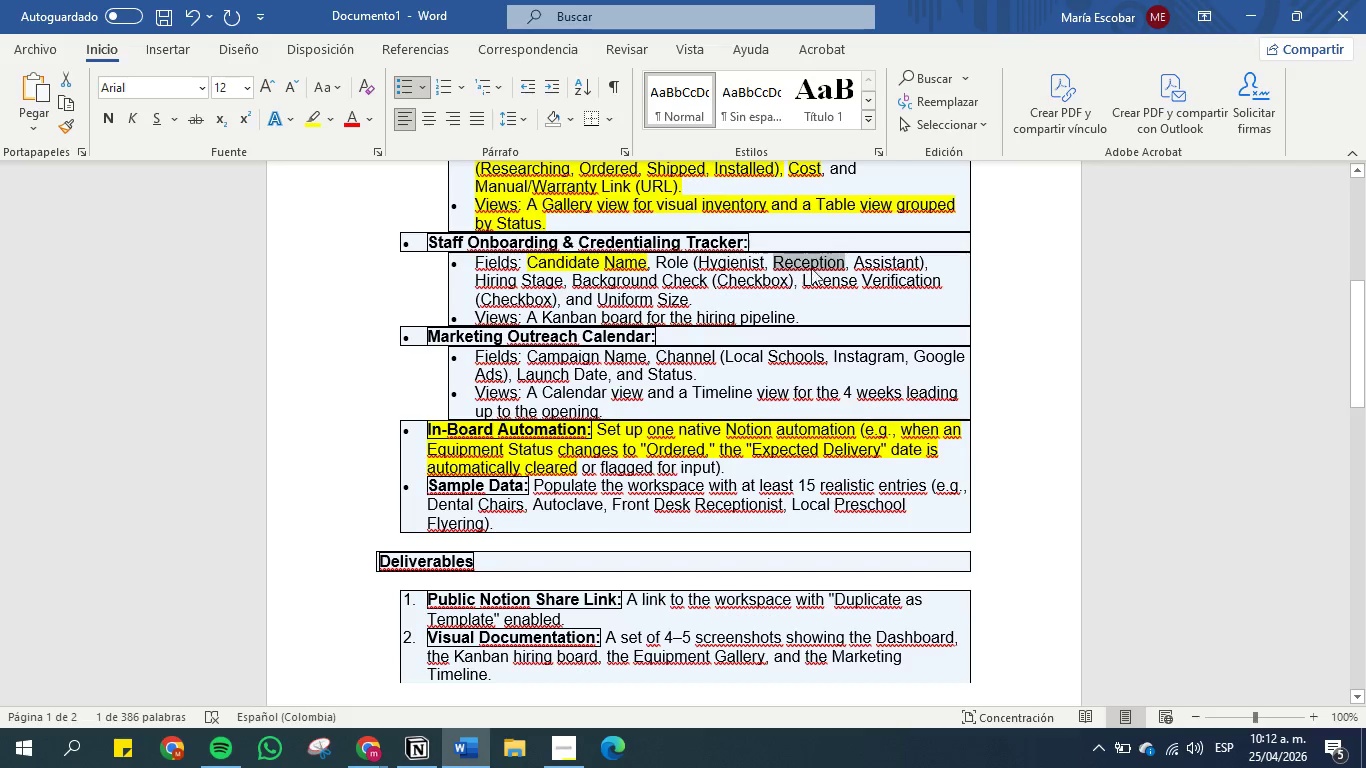 
left_click([836, 267])
 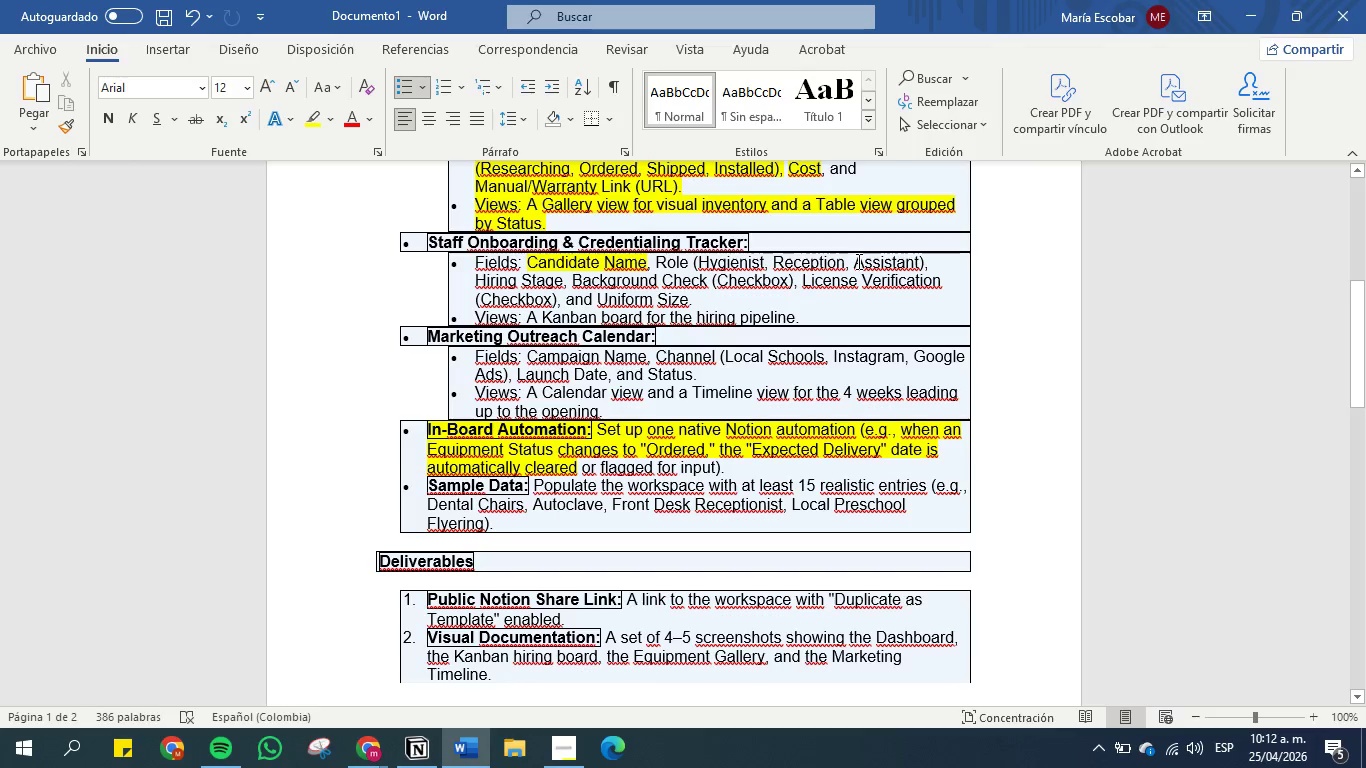 
left_click_drag(start_coordinate=[857, 261], to_coordinate=[917, 263])
 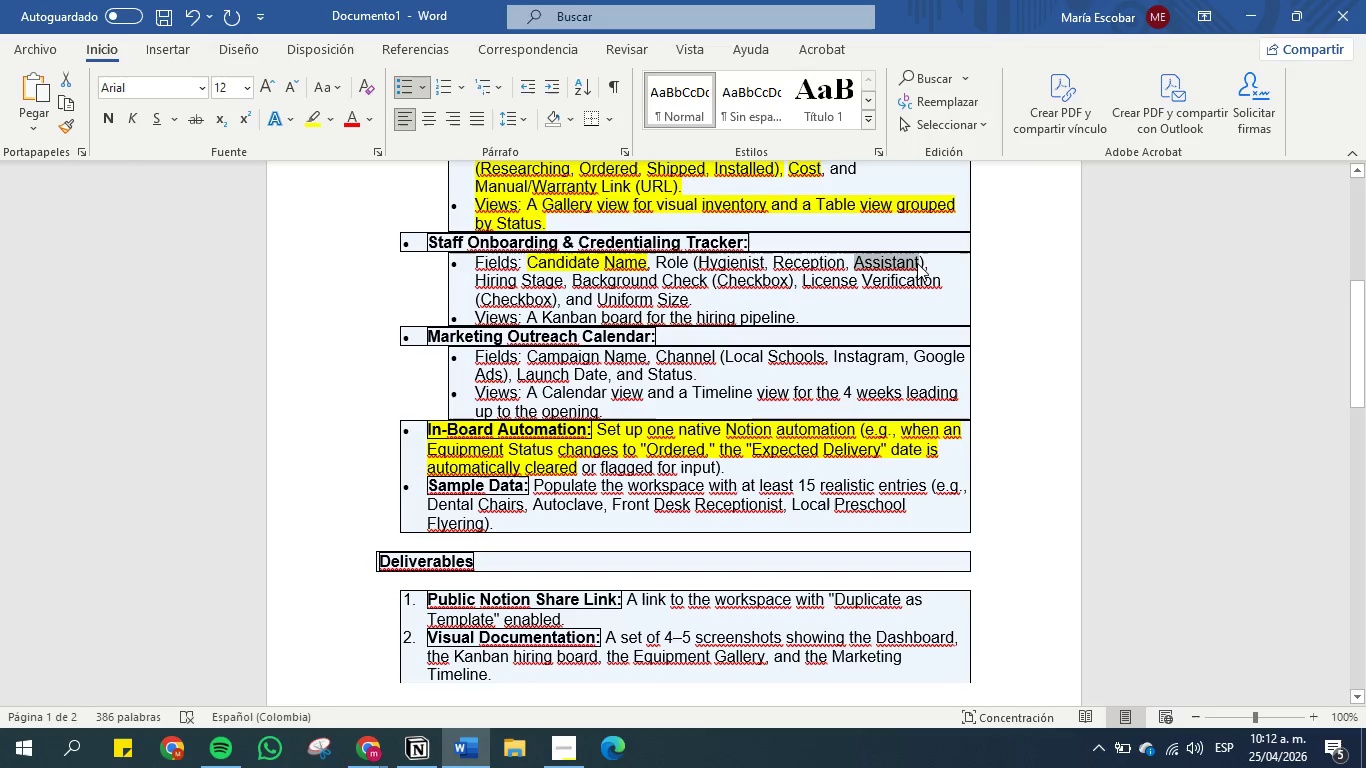 
key(Control+C)
 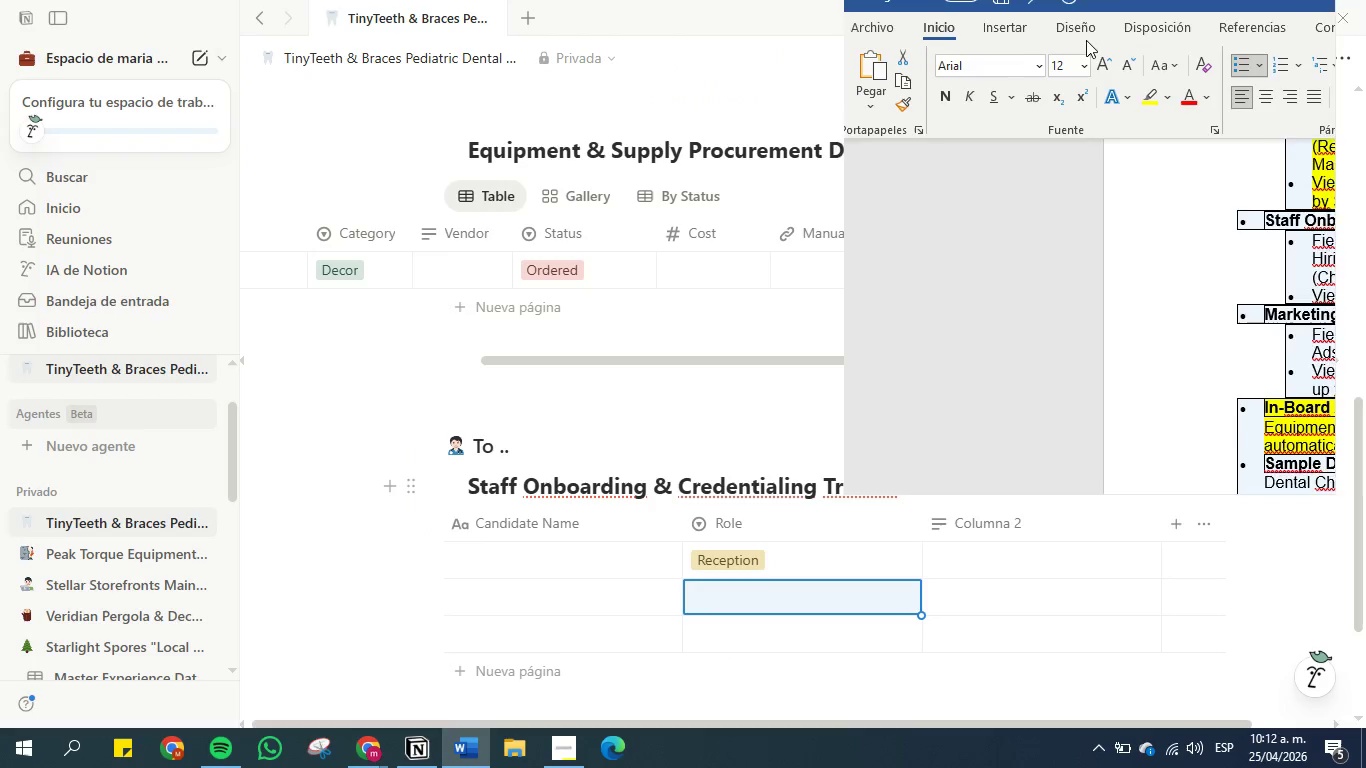 
left_click_drag(start_coordinate=[1072, 55], to_coordinate=[1124, 0])
 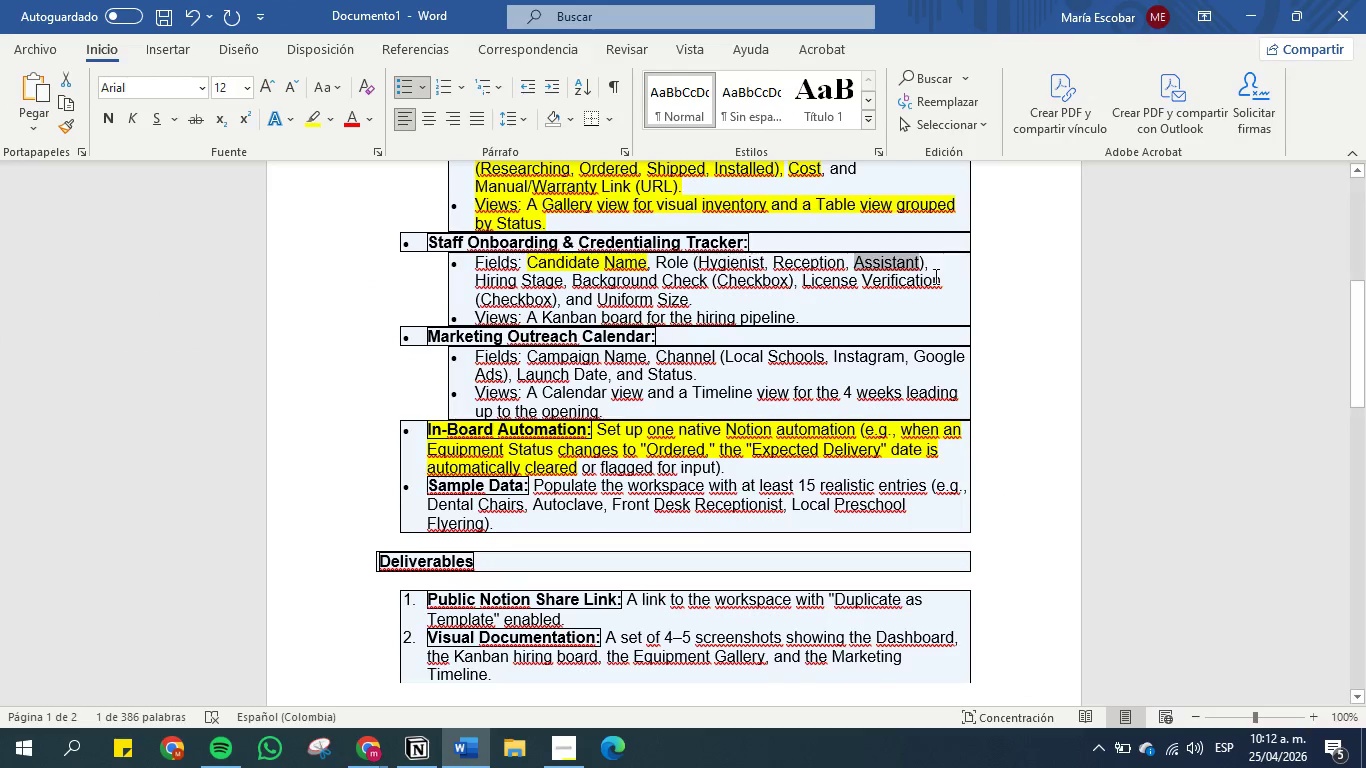 
key(Control+C)
 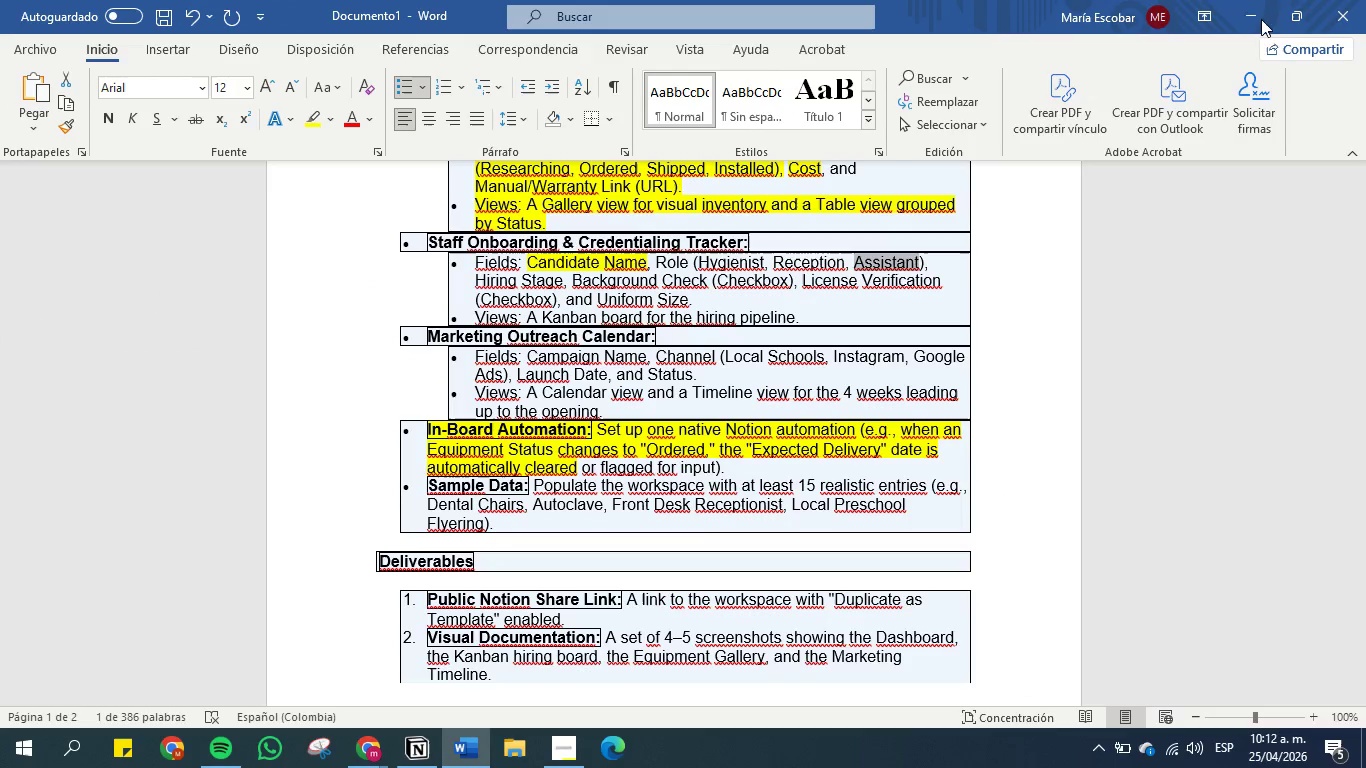 
left_click([1248, 15])
 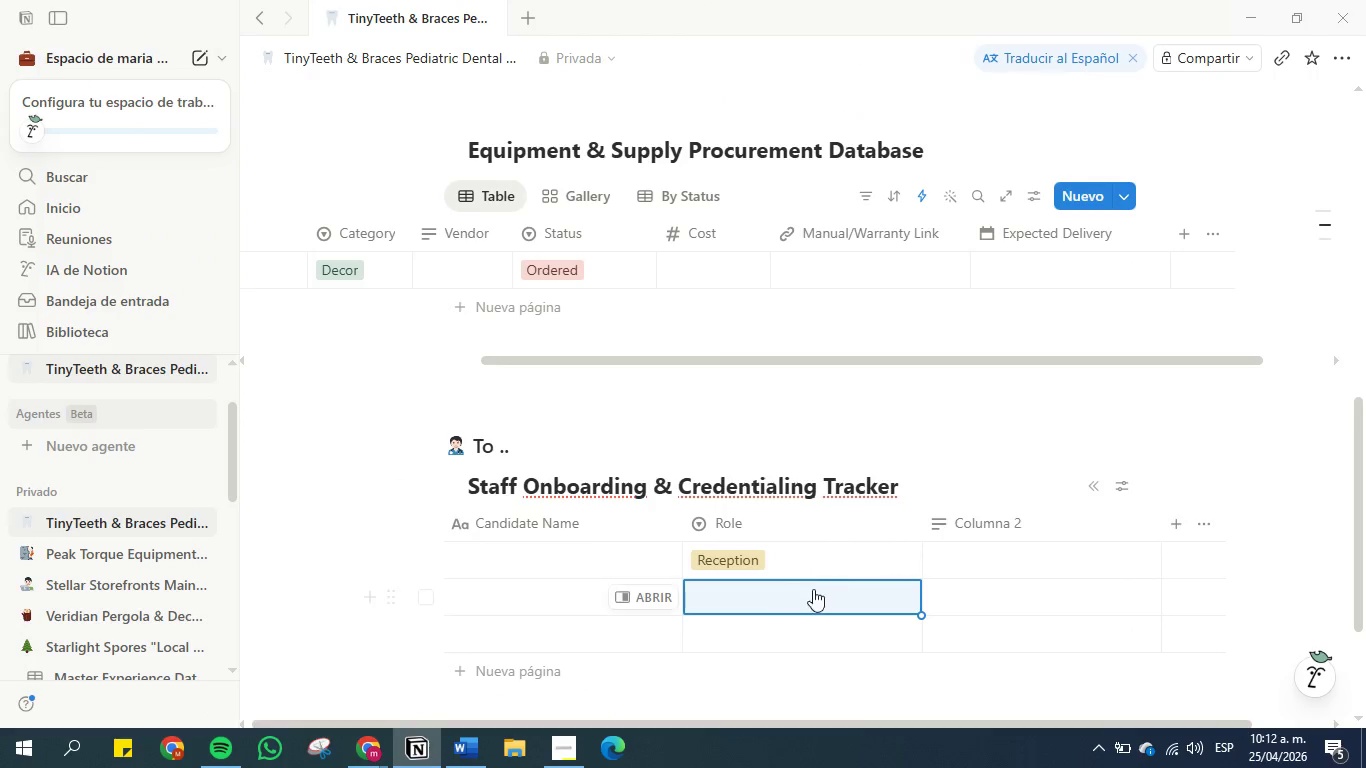 
left_click([810, 562])
 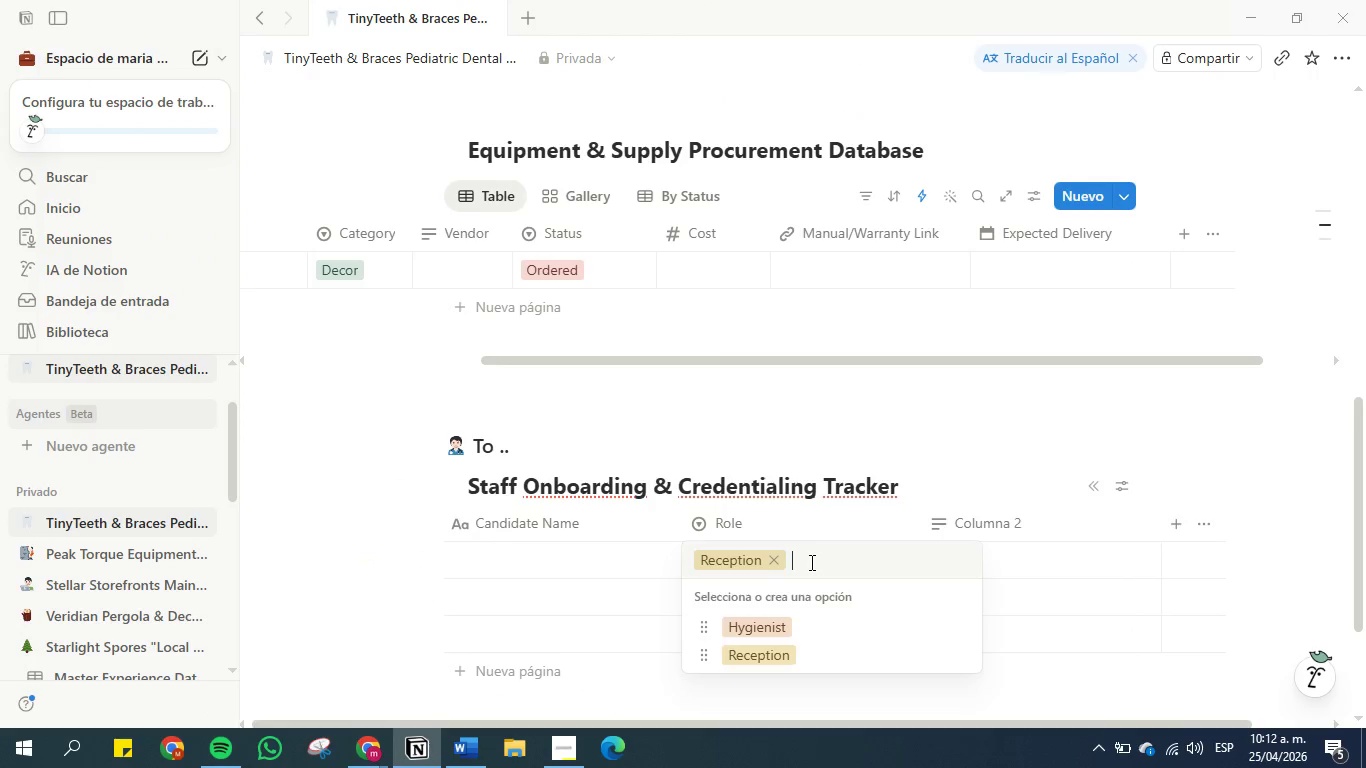 
key(Control+V)
 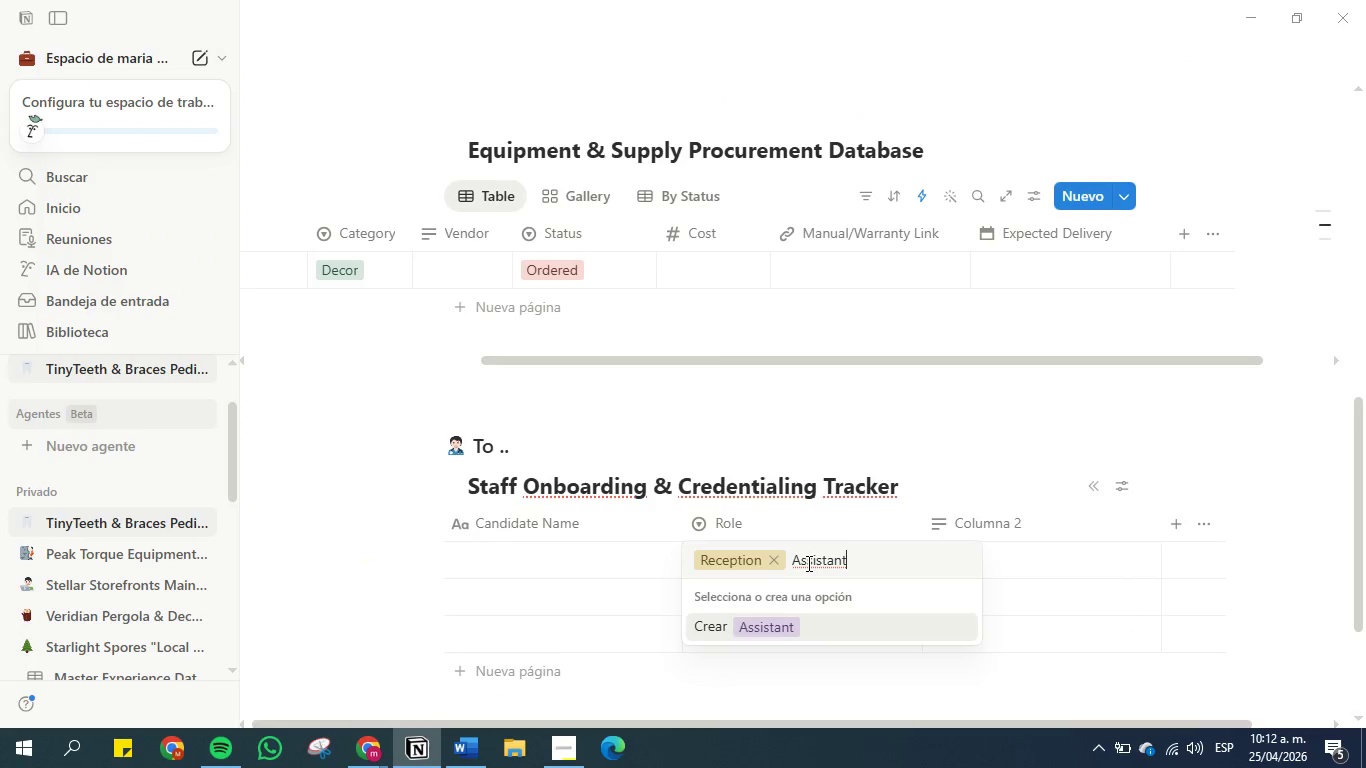 
key(Enter)
 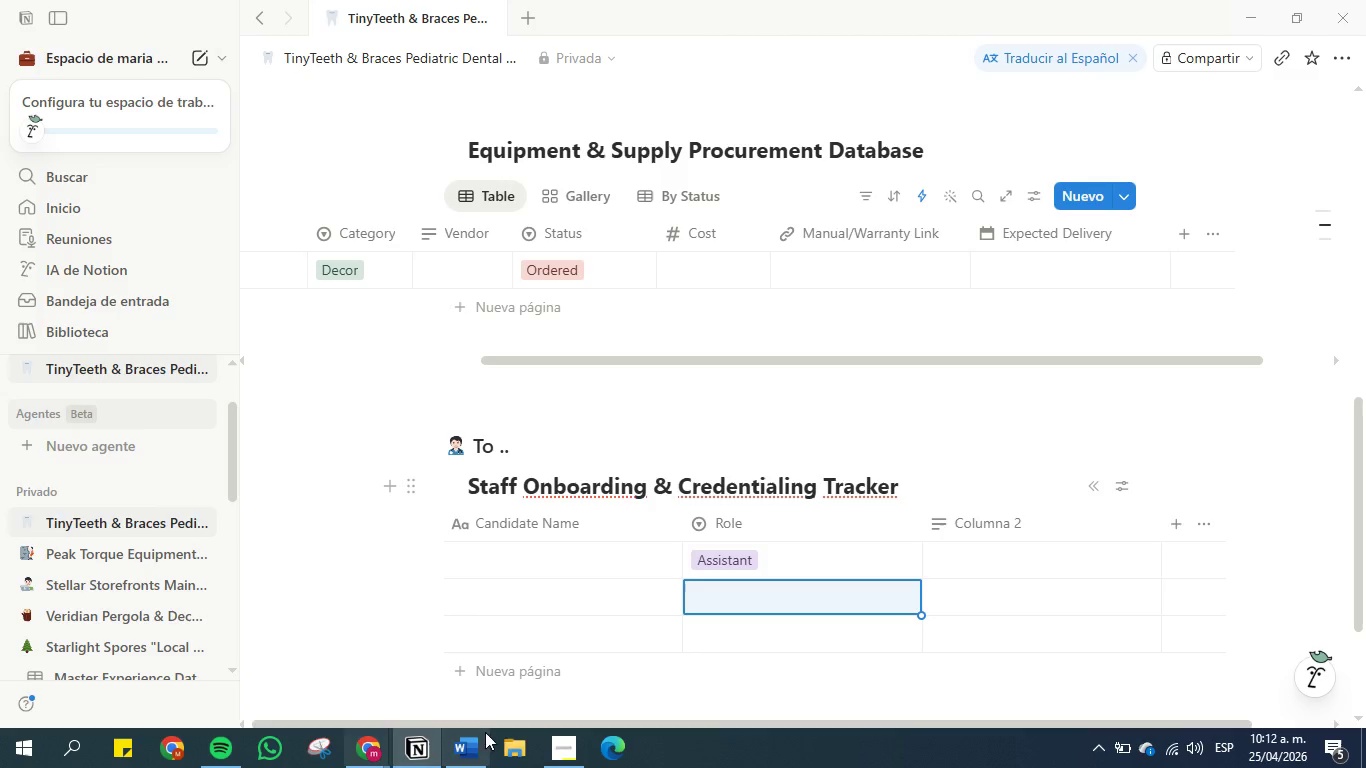 
left_click([466, 745])
 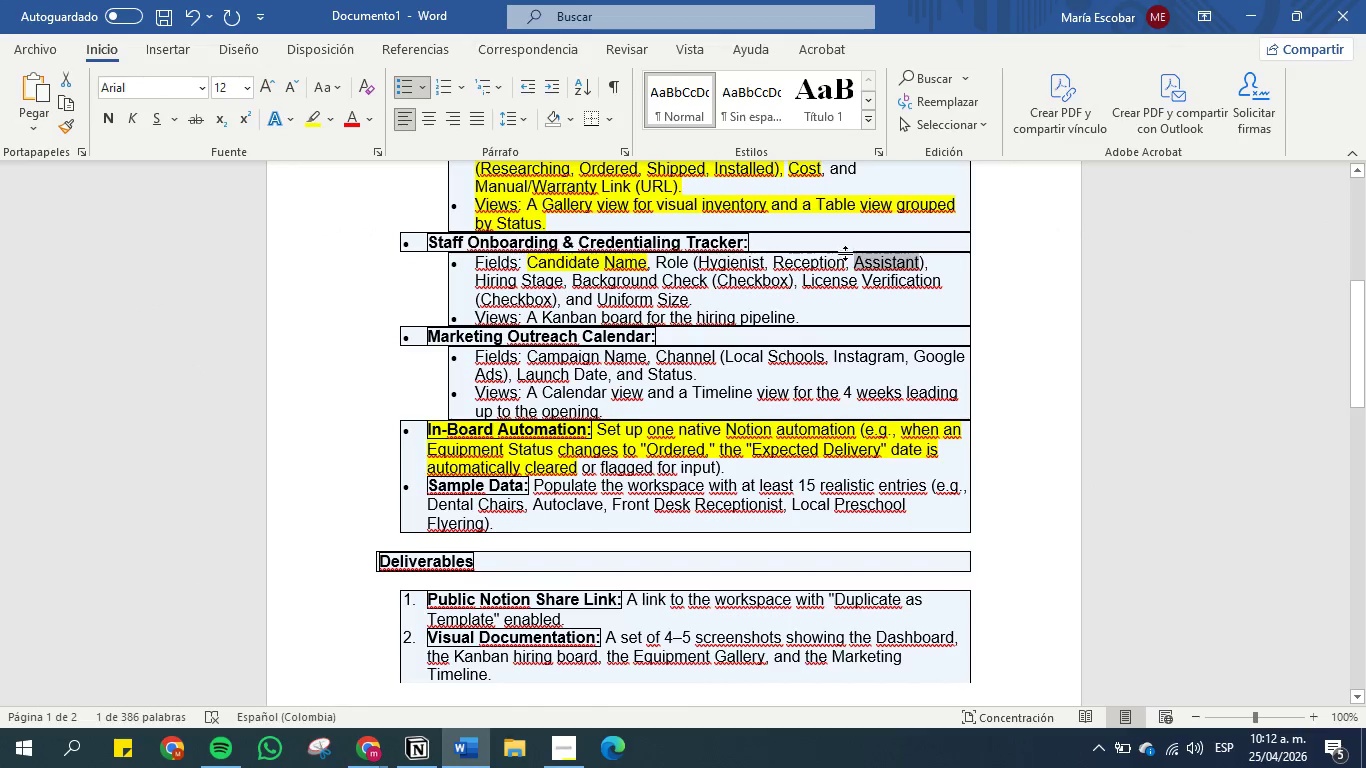 
left_click([845, 255])
 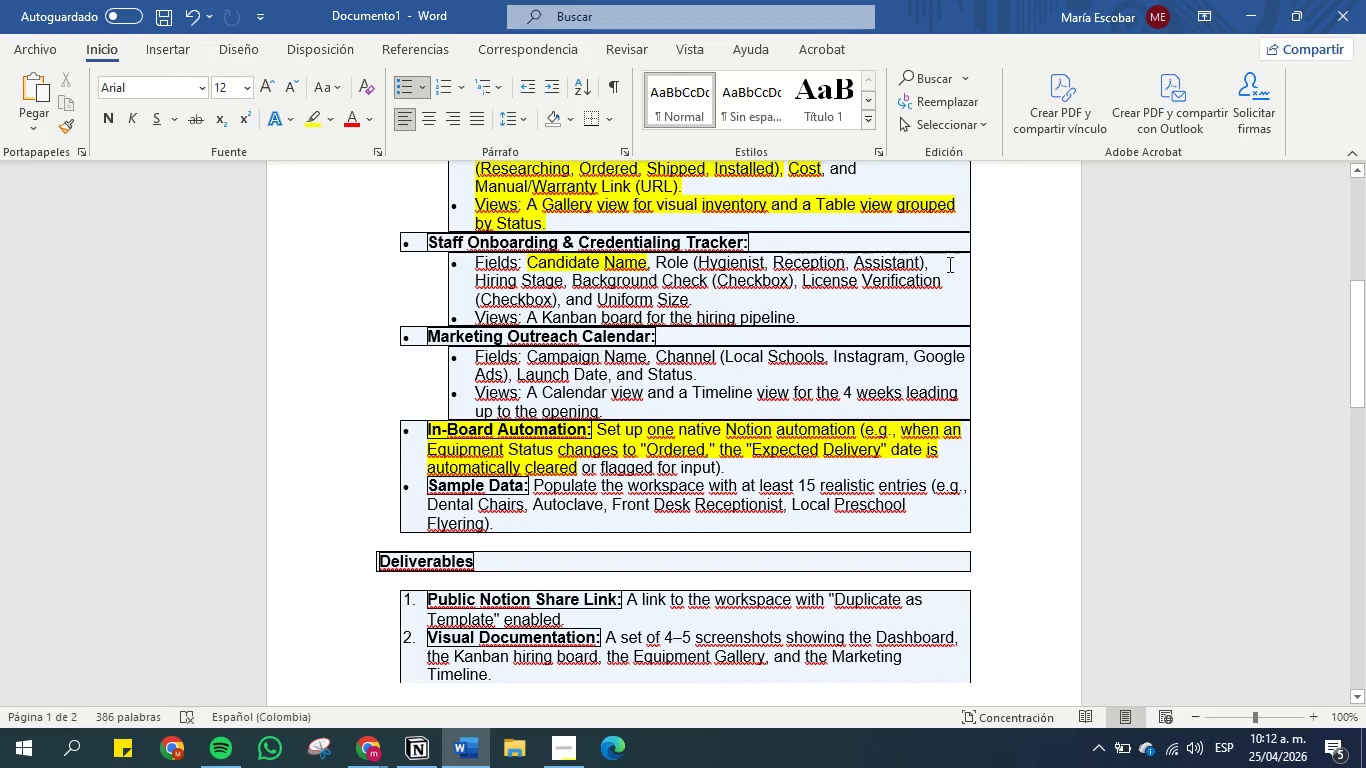 
left_click_drag(start_coordinate=[948, 264], to_coordinate=[644, 263])
 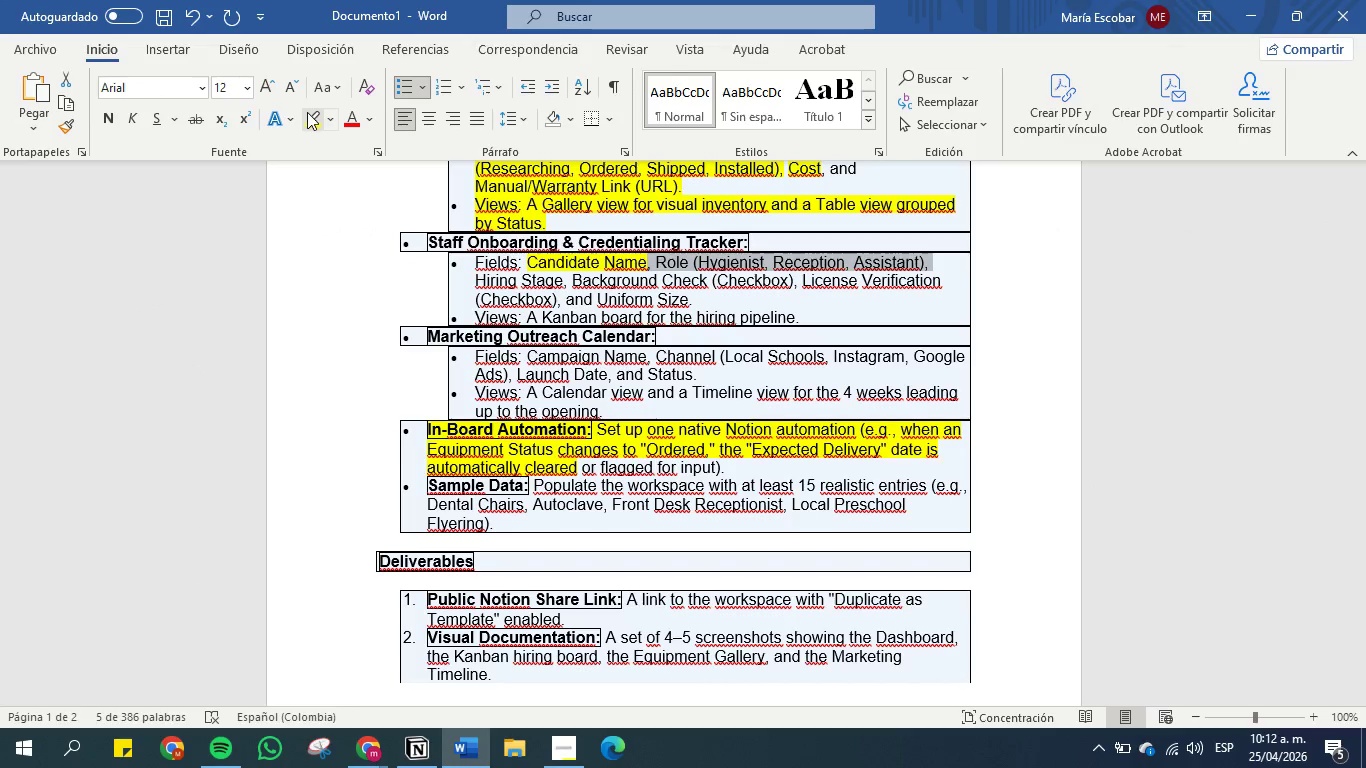 
left_click([311, 113])
 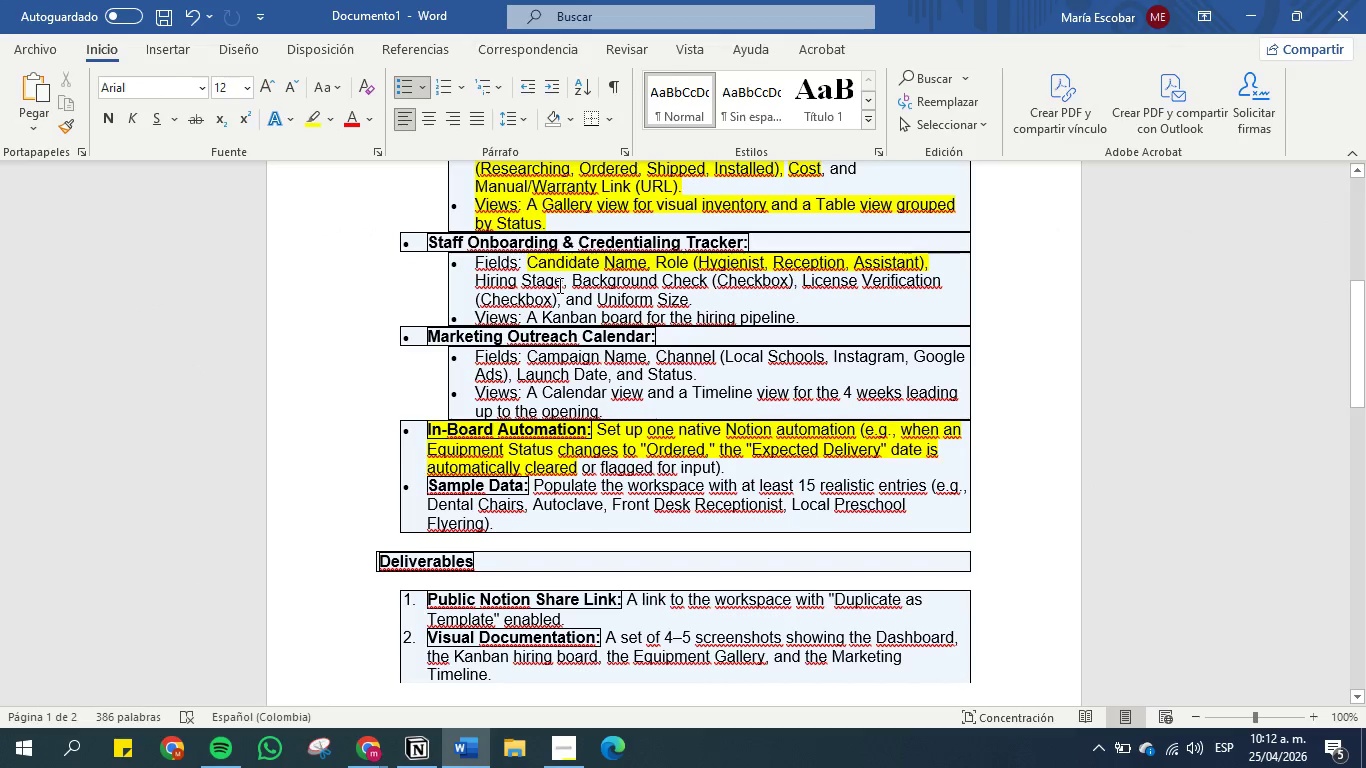 
left_click([558, 285])
 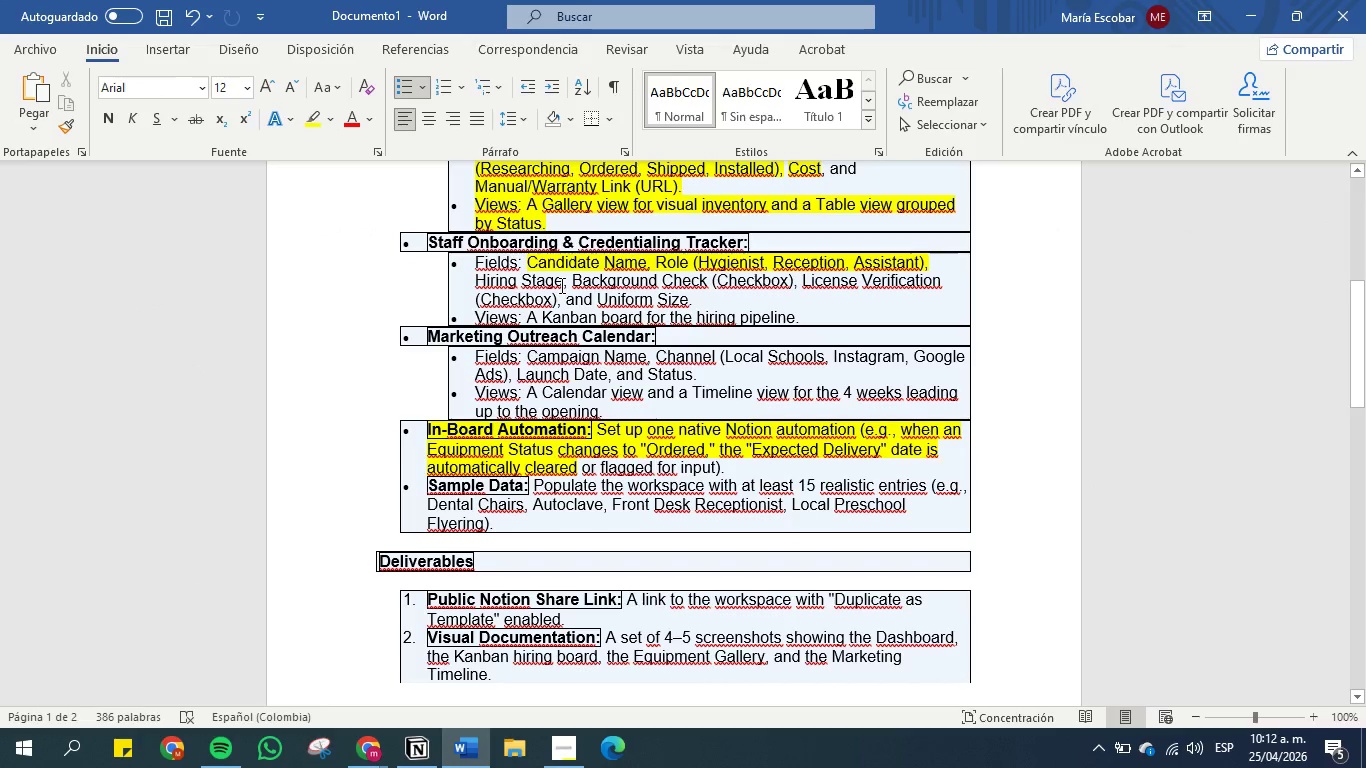 
left_click_drag(start_coordinate=[560, 285], to_coordinate=[488, 285])
 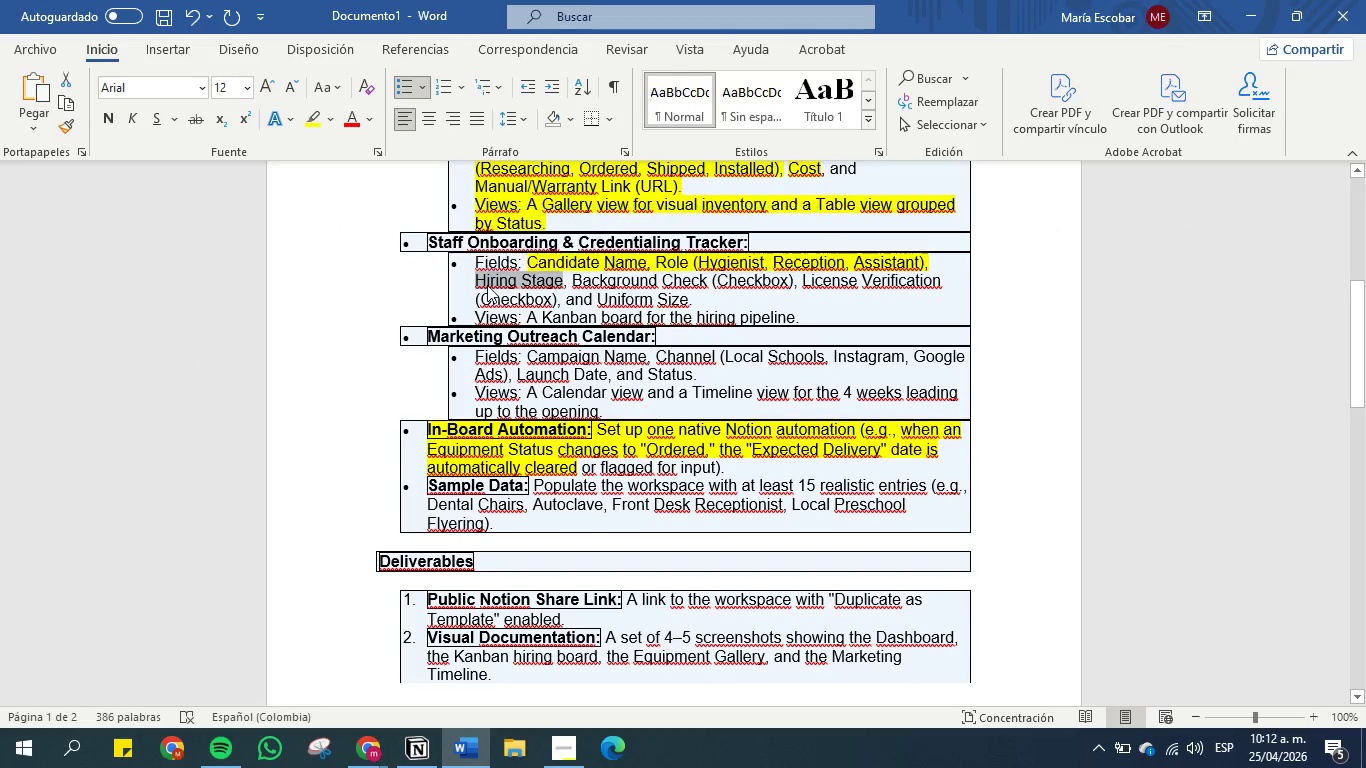 
key(Control+C)
 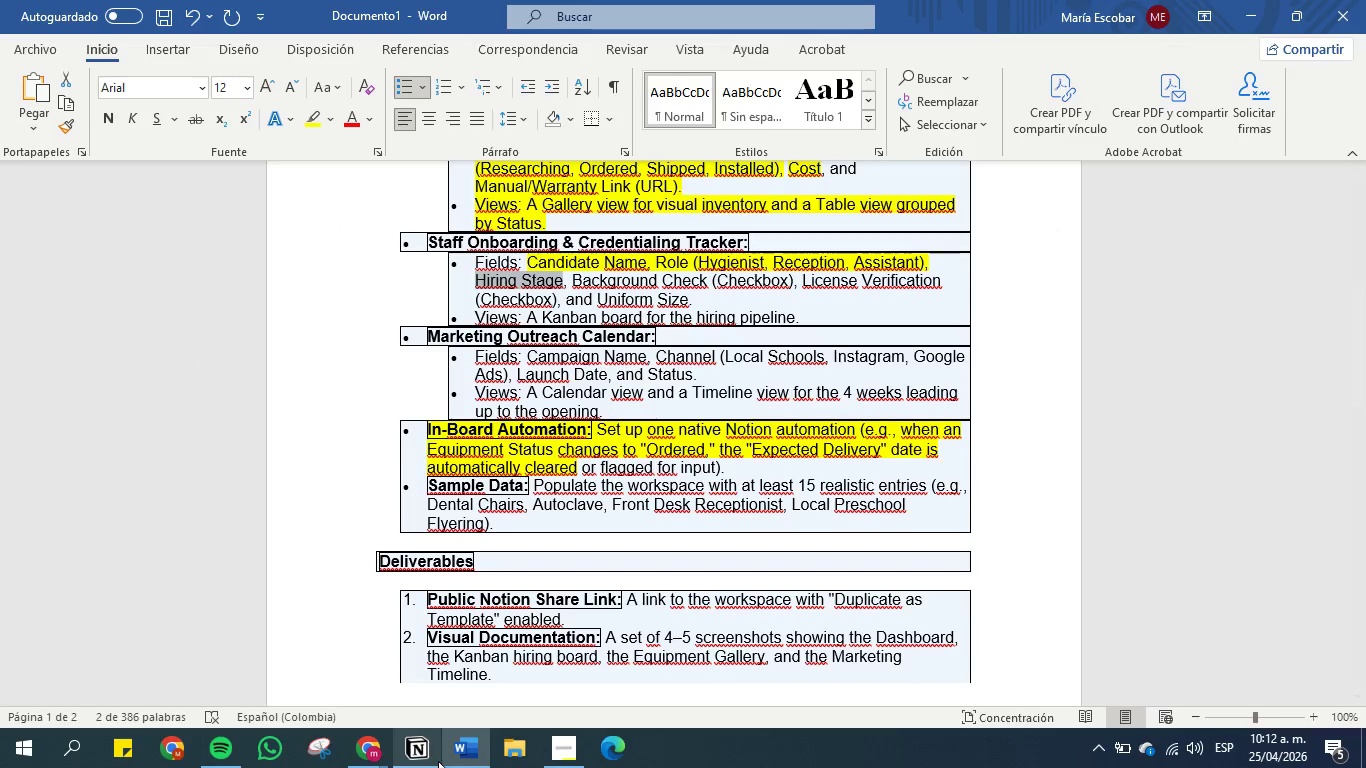 
left_click([417, 750])
 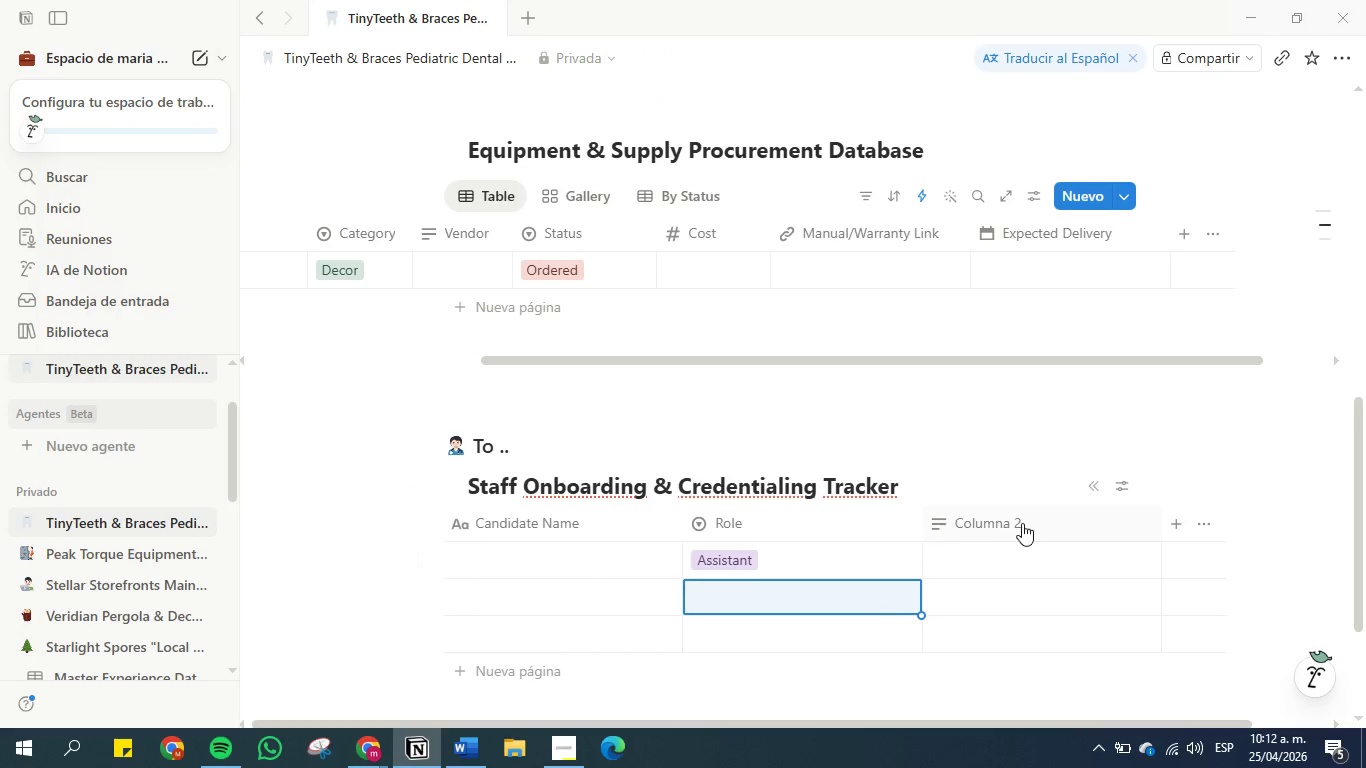 
left_click([997, 523])
 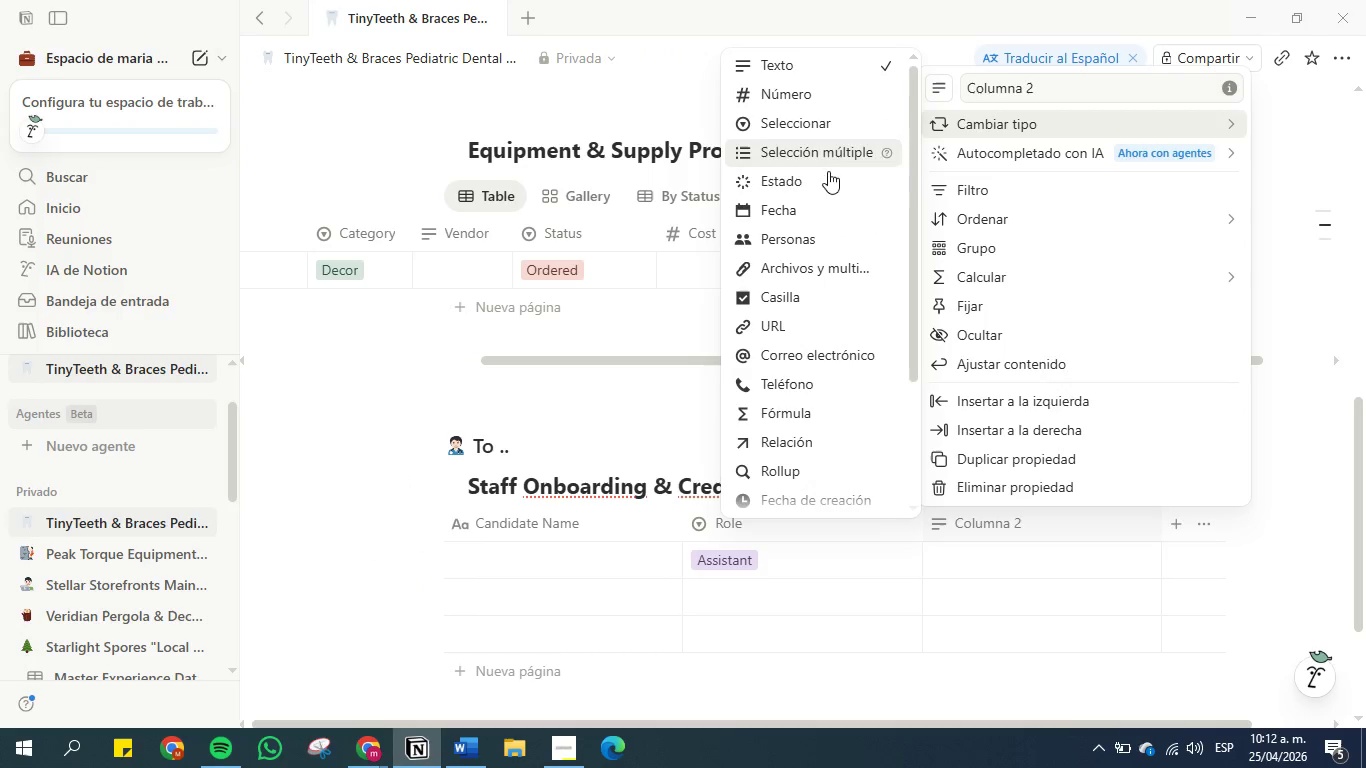 
wait(5.03)
 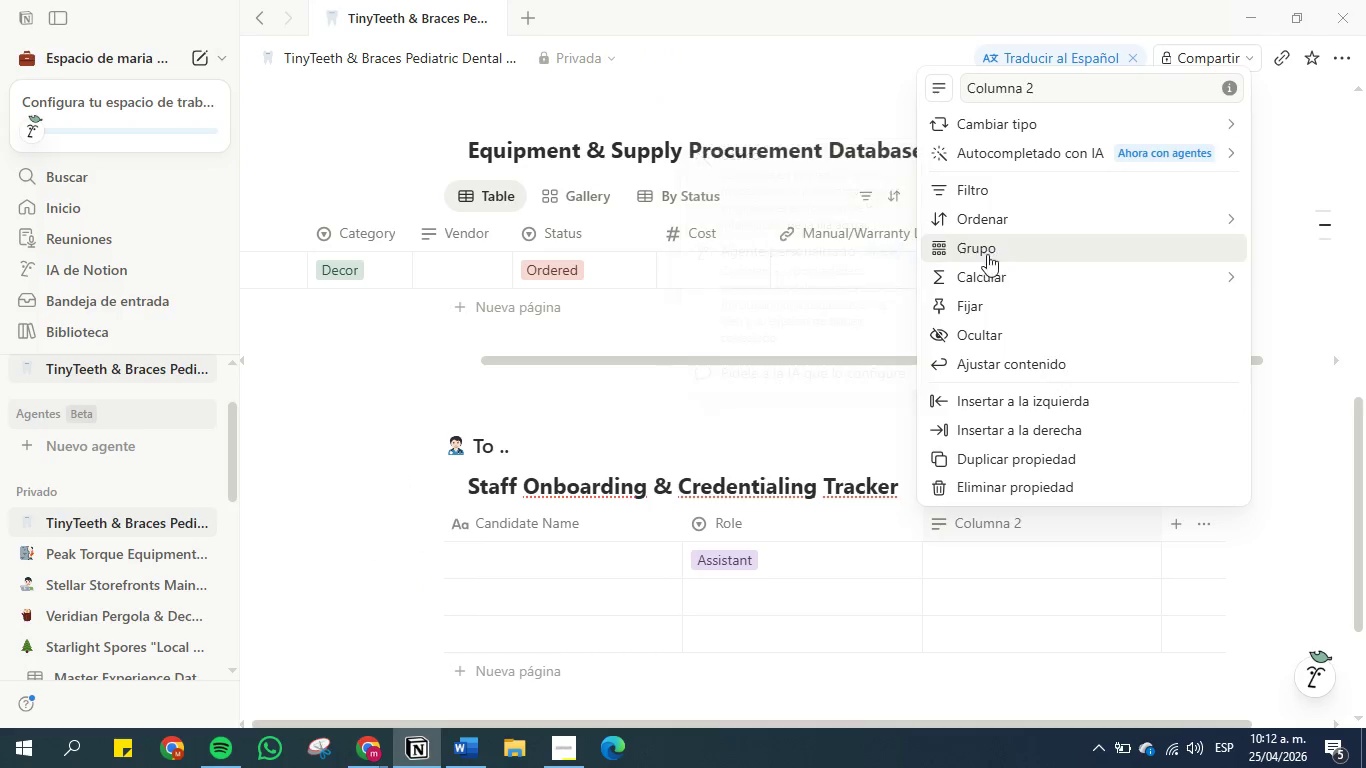 
left_click([805, 121])
 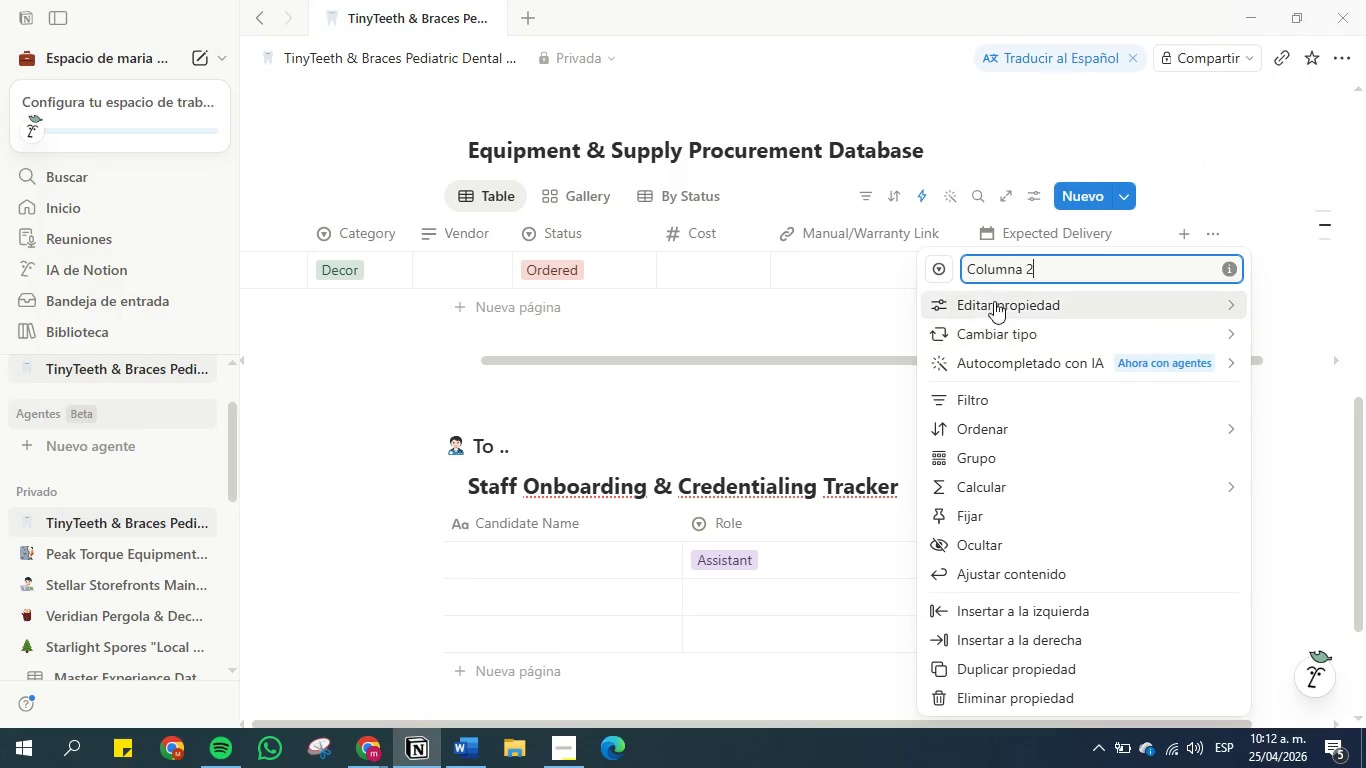 
double_click([990, 278])
 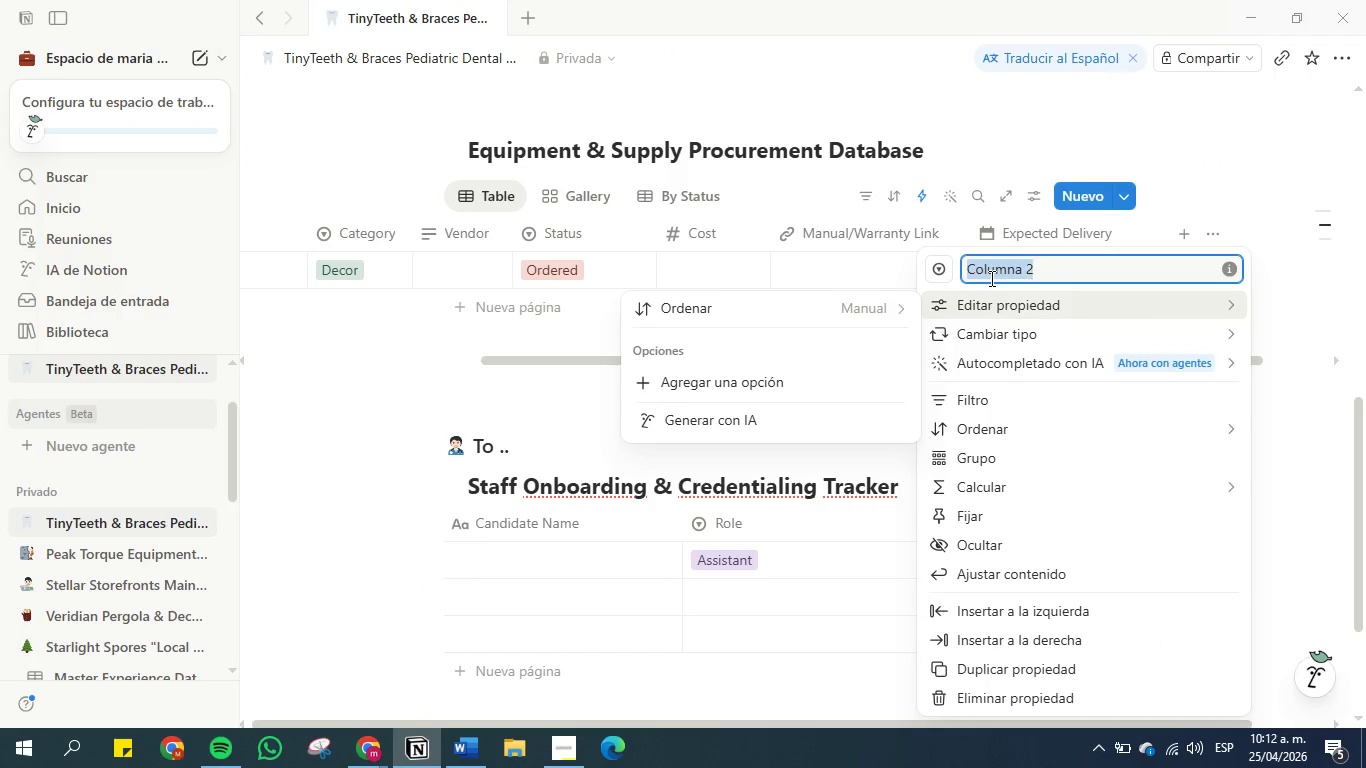 
triple_click([990, 278])
 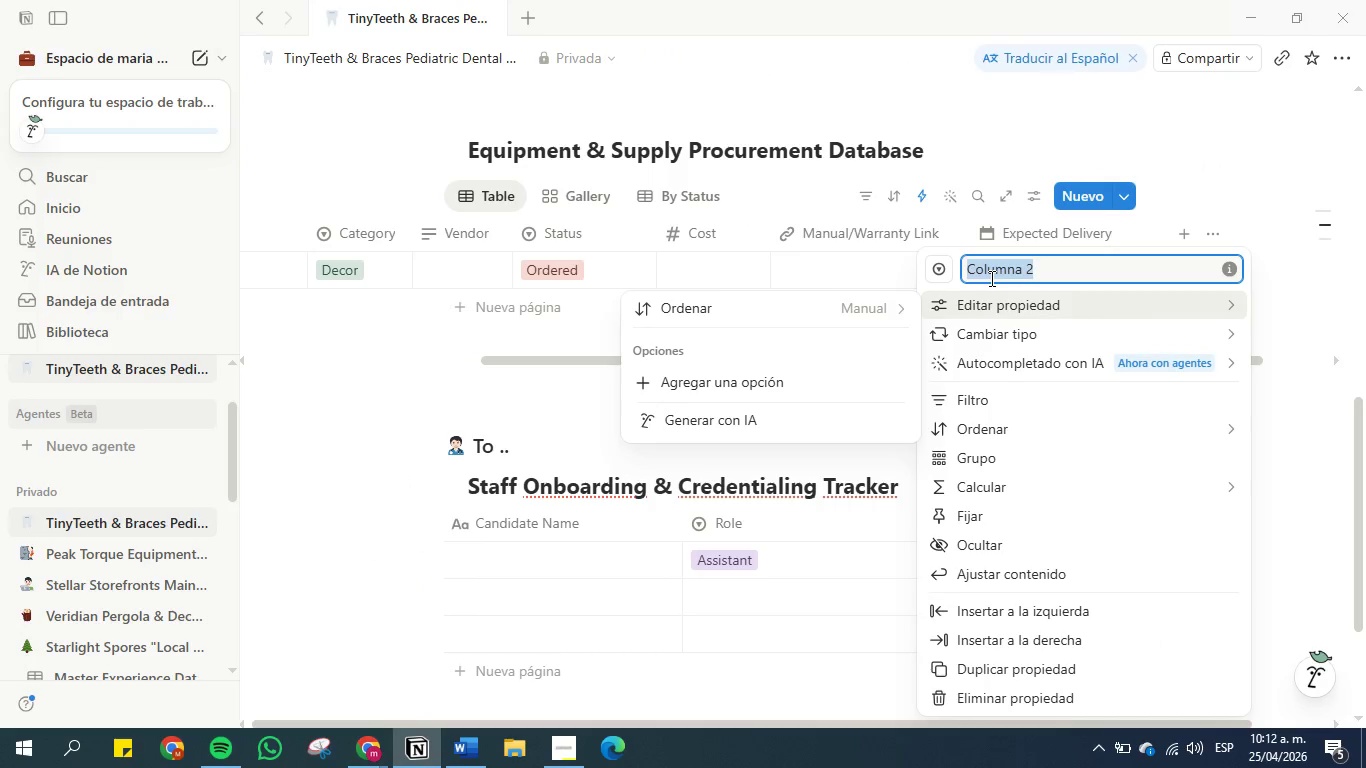 
key(Control+V)
 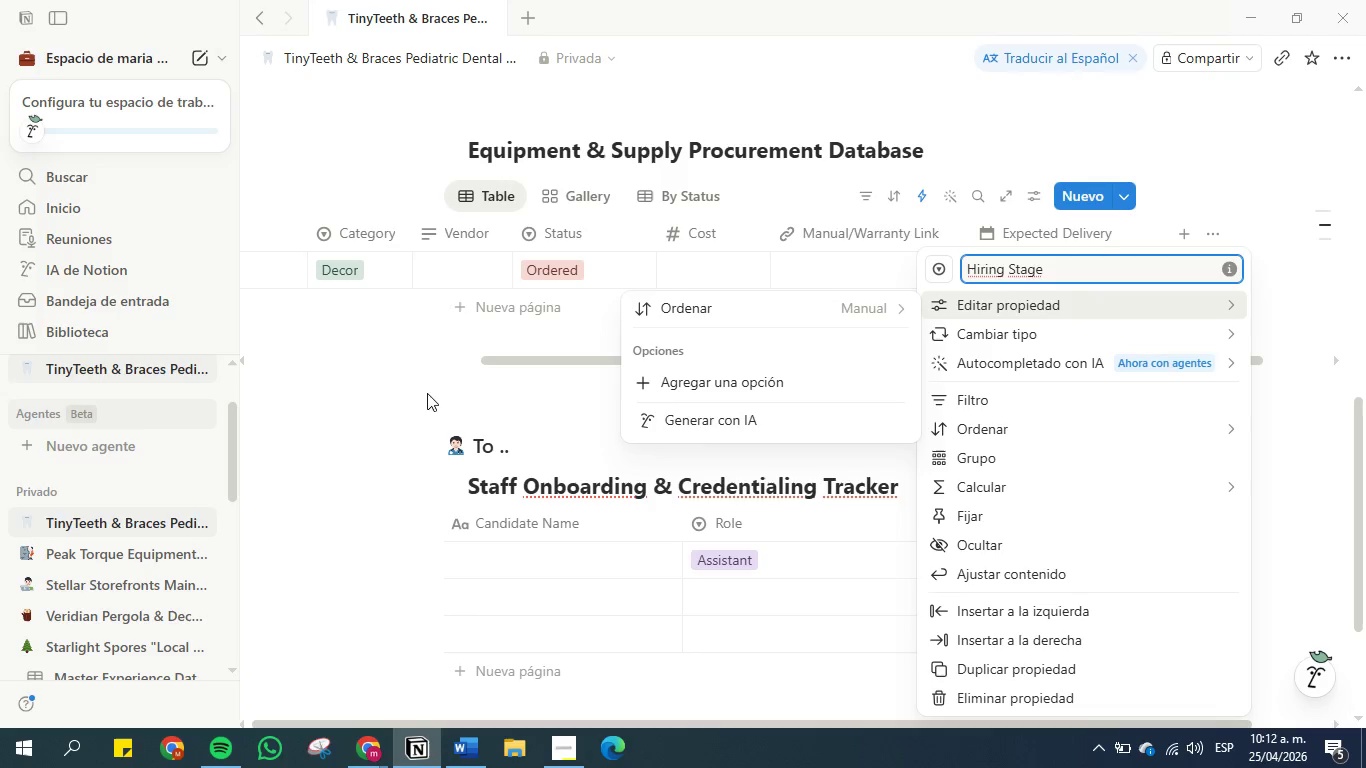 
left_click([383, 404])
 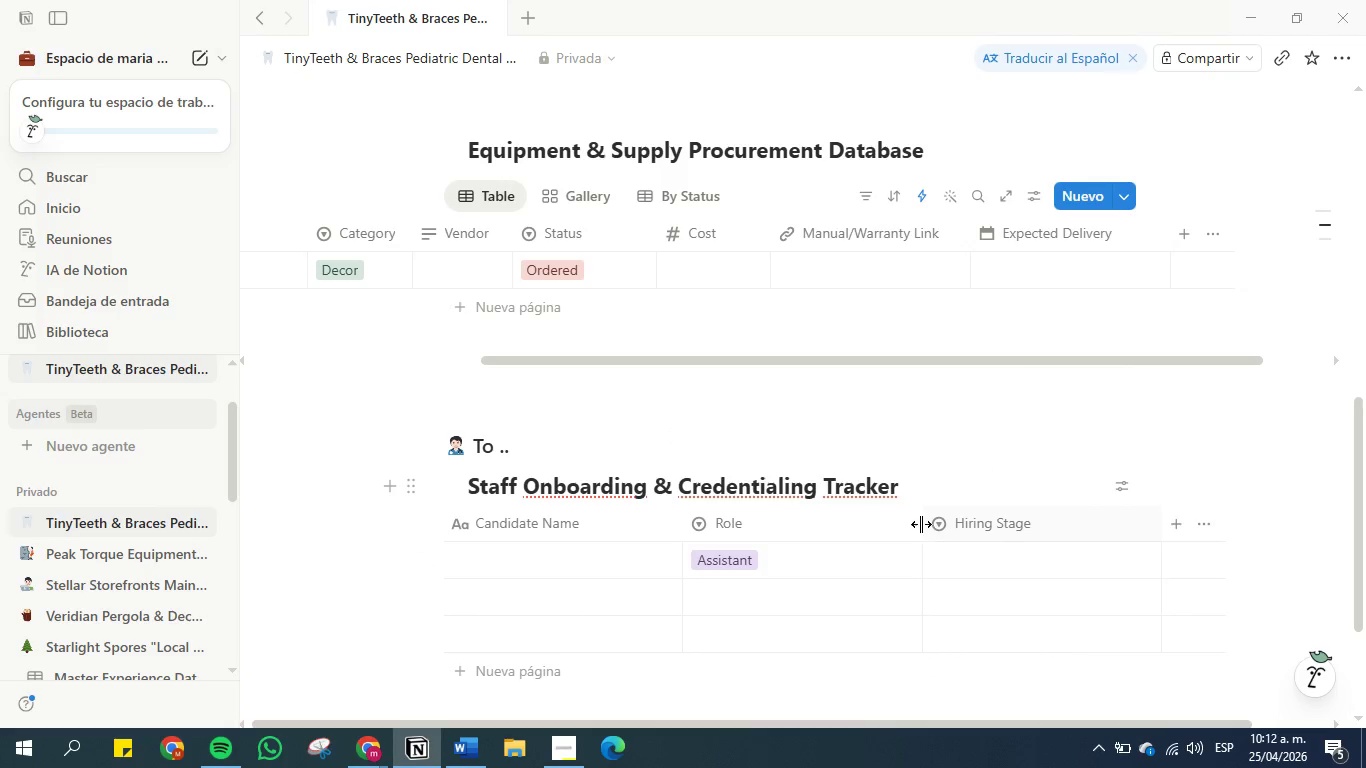 
left_click_drag(start_coordinate=[921, 524], to_coordinate=[768, 525])
 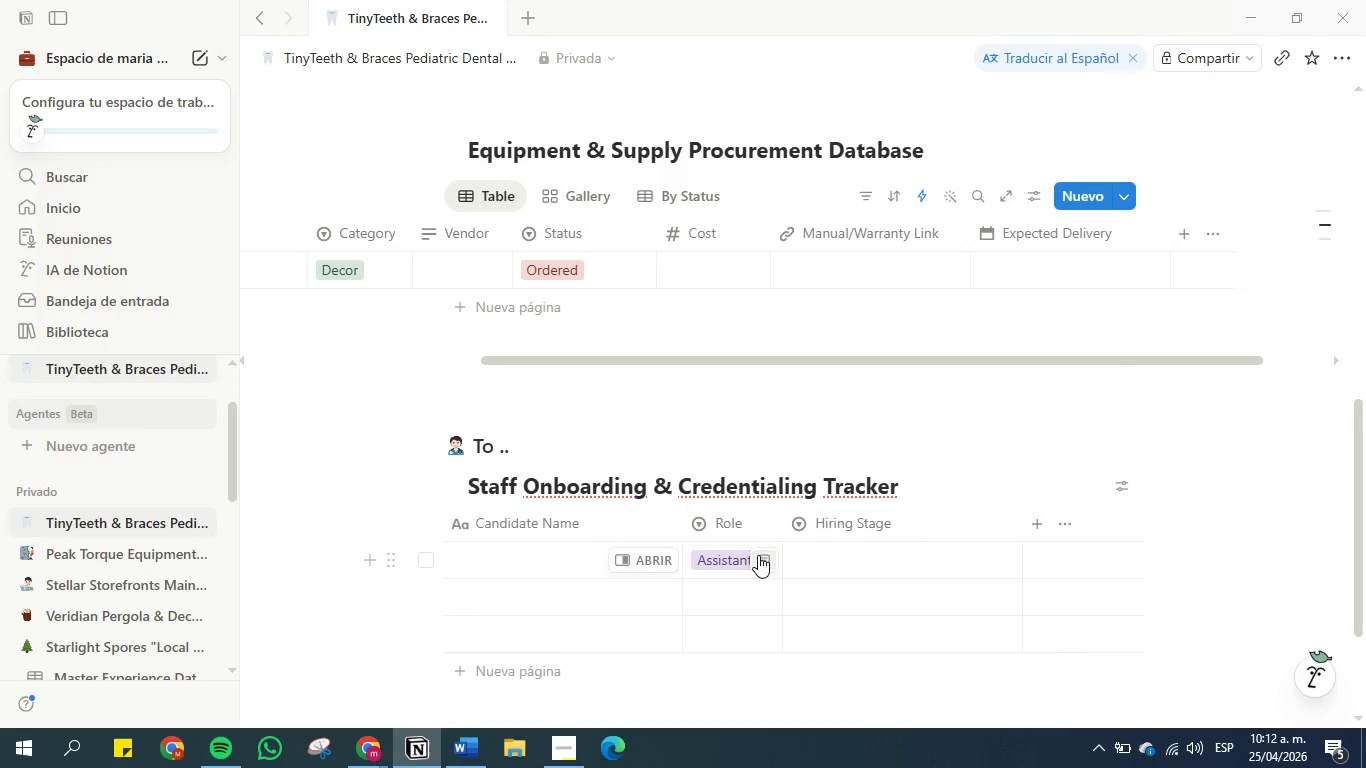 
left_click([758, 555])
 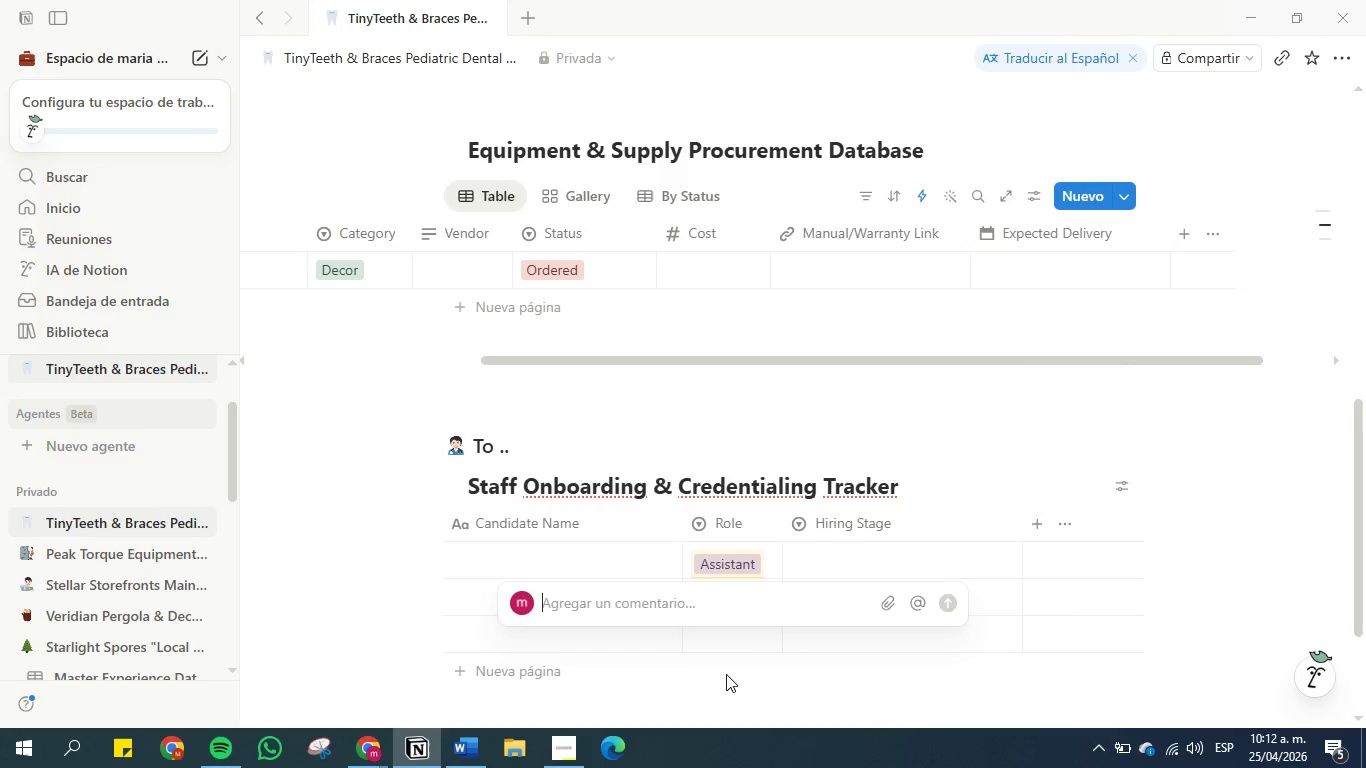 
left_click([731, 683])
 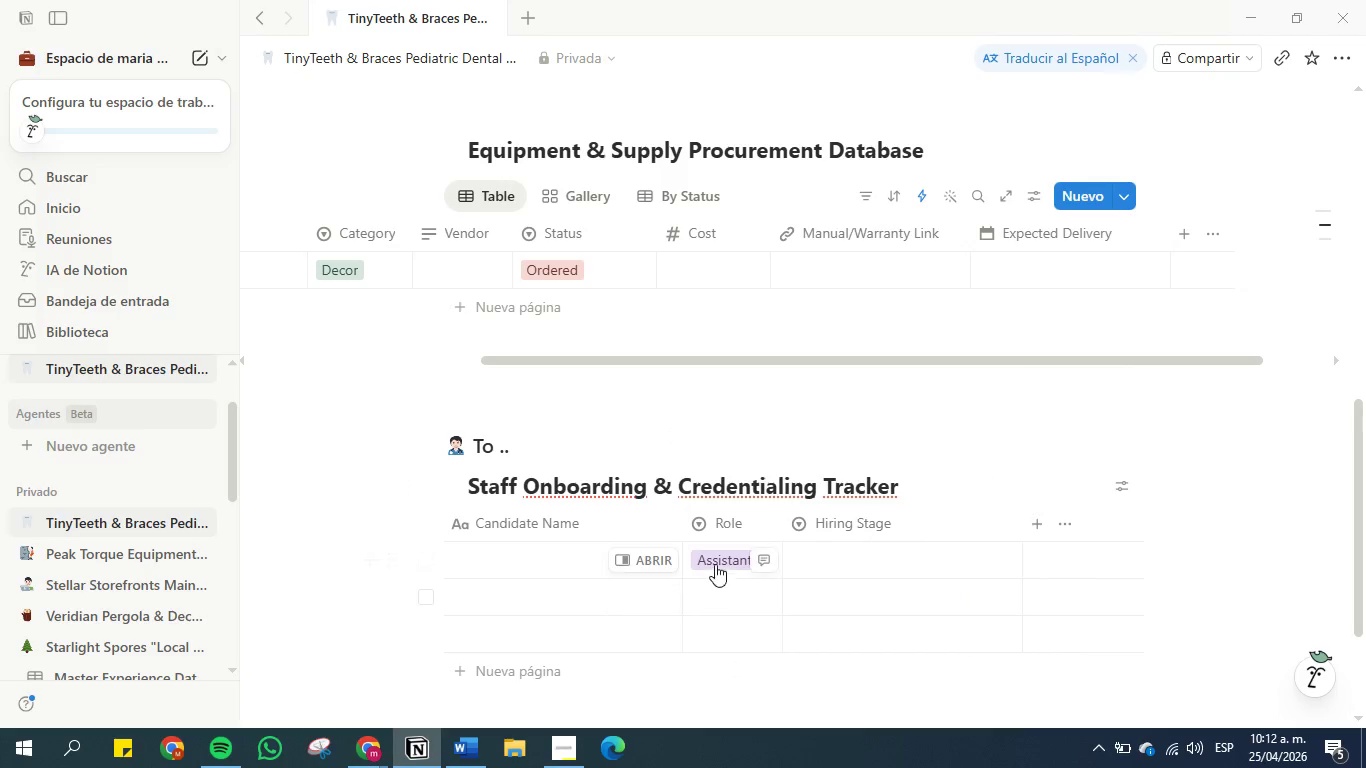 
left_click([715, 558])
 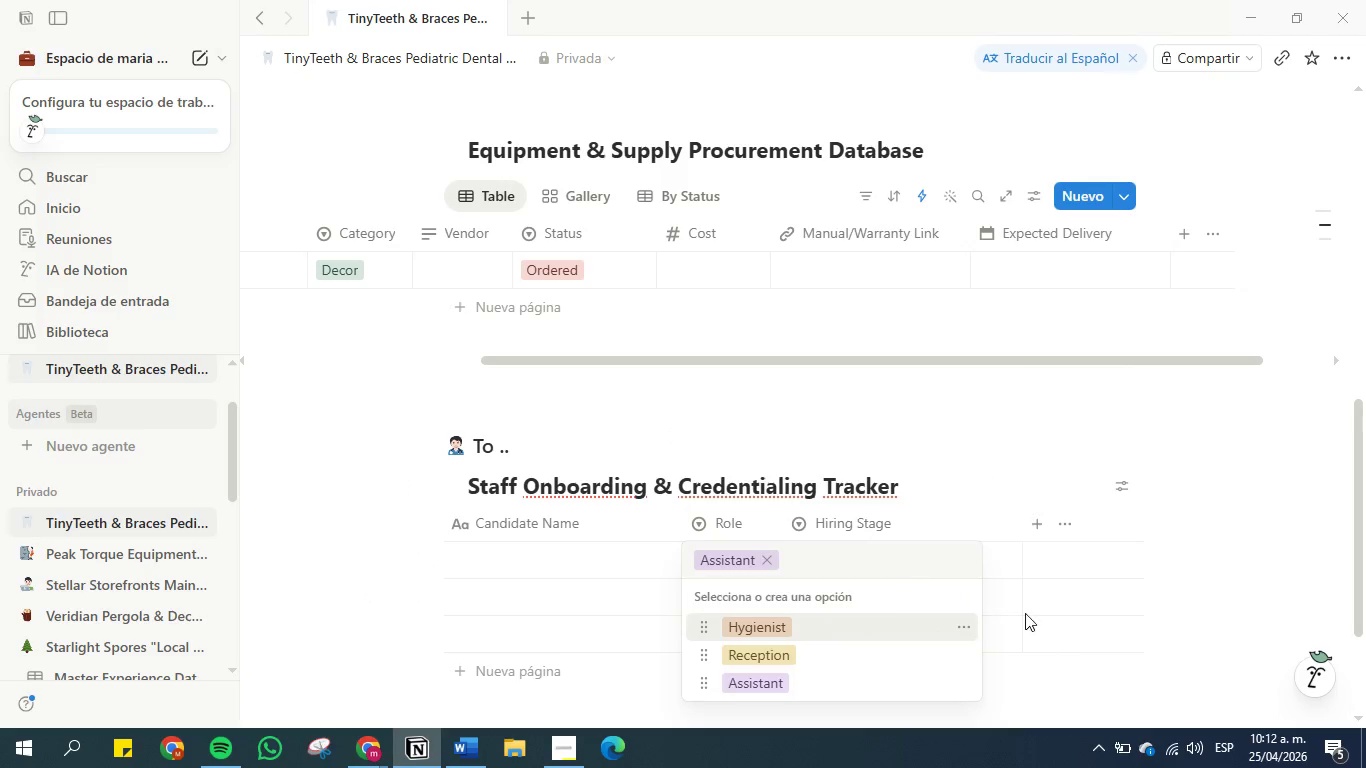 
left_click([1026, 613])
 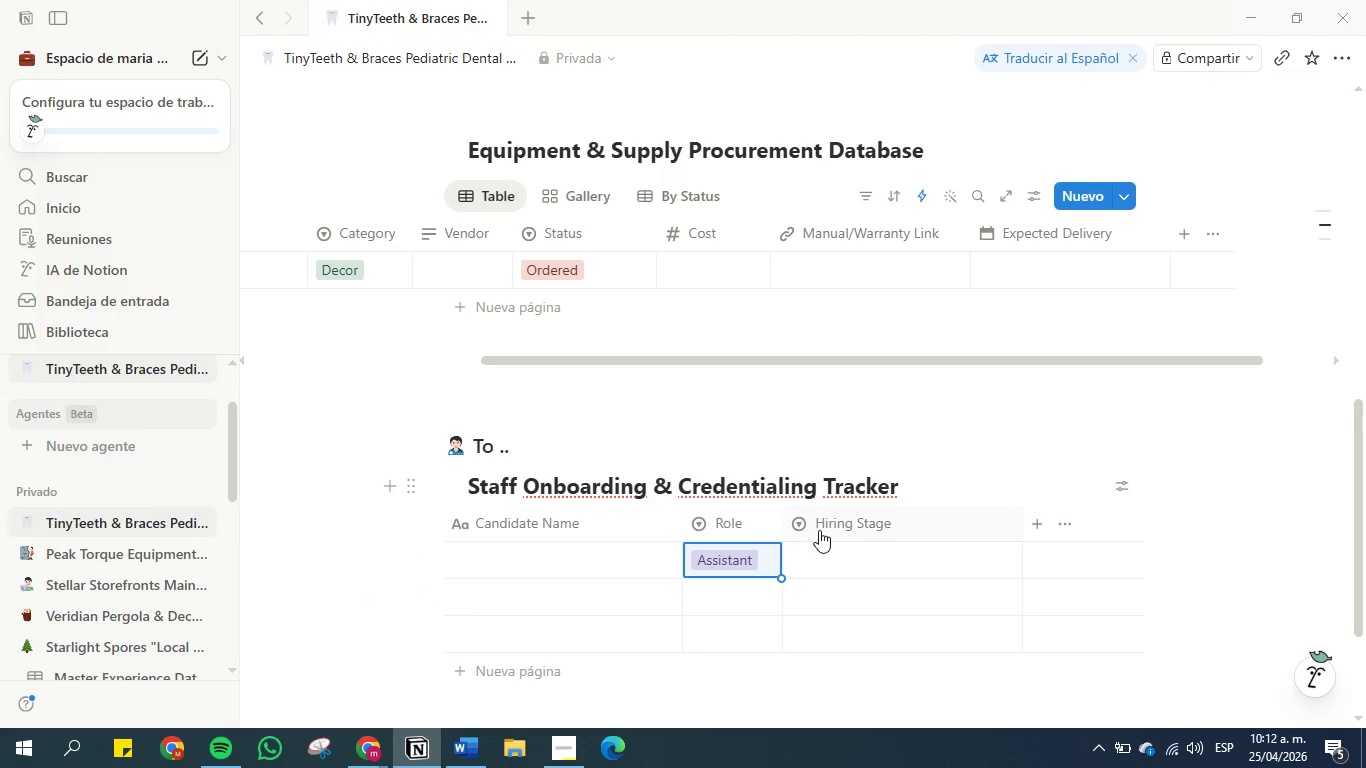 
left_click([870, 528])
 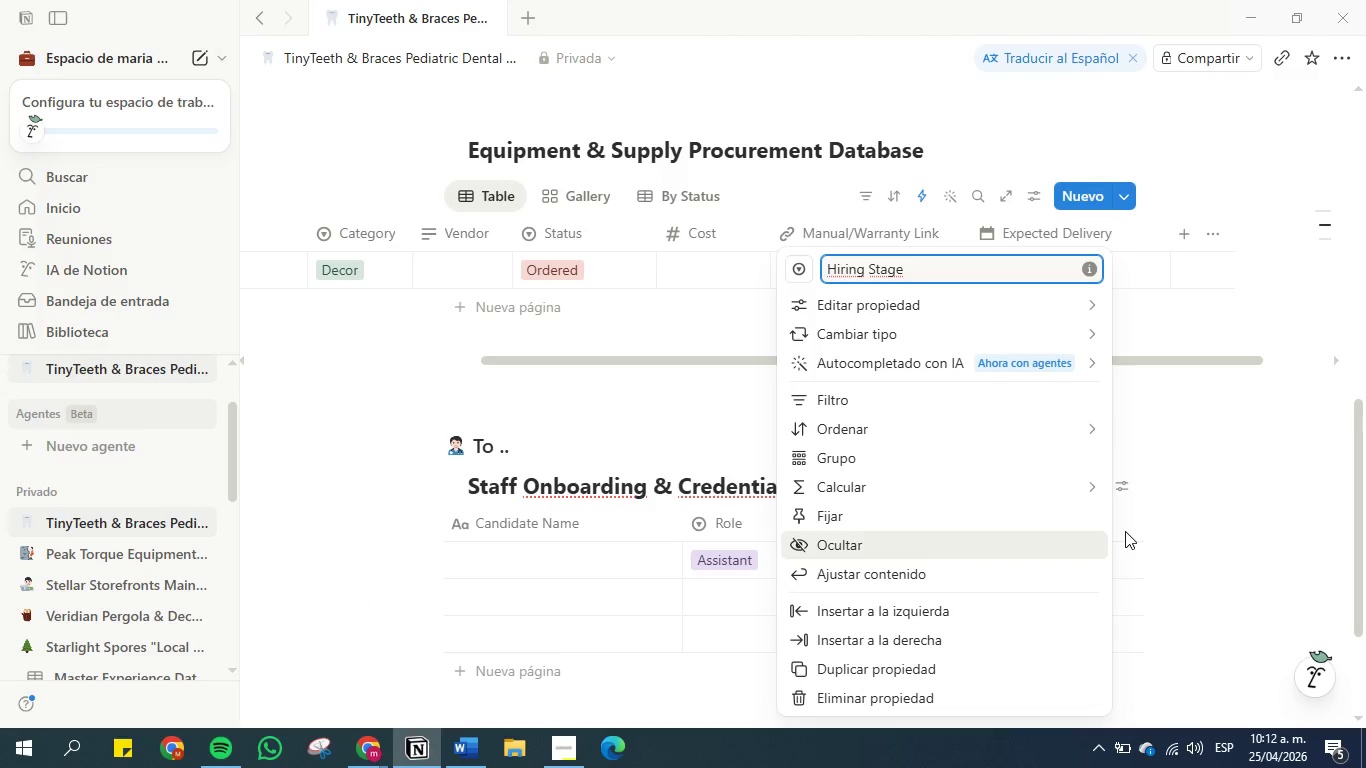 
left_click([1140, 537])
 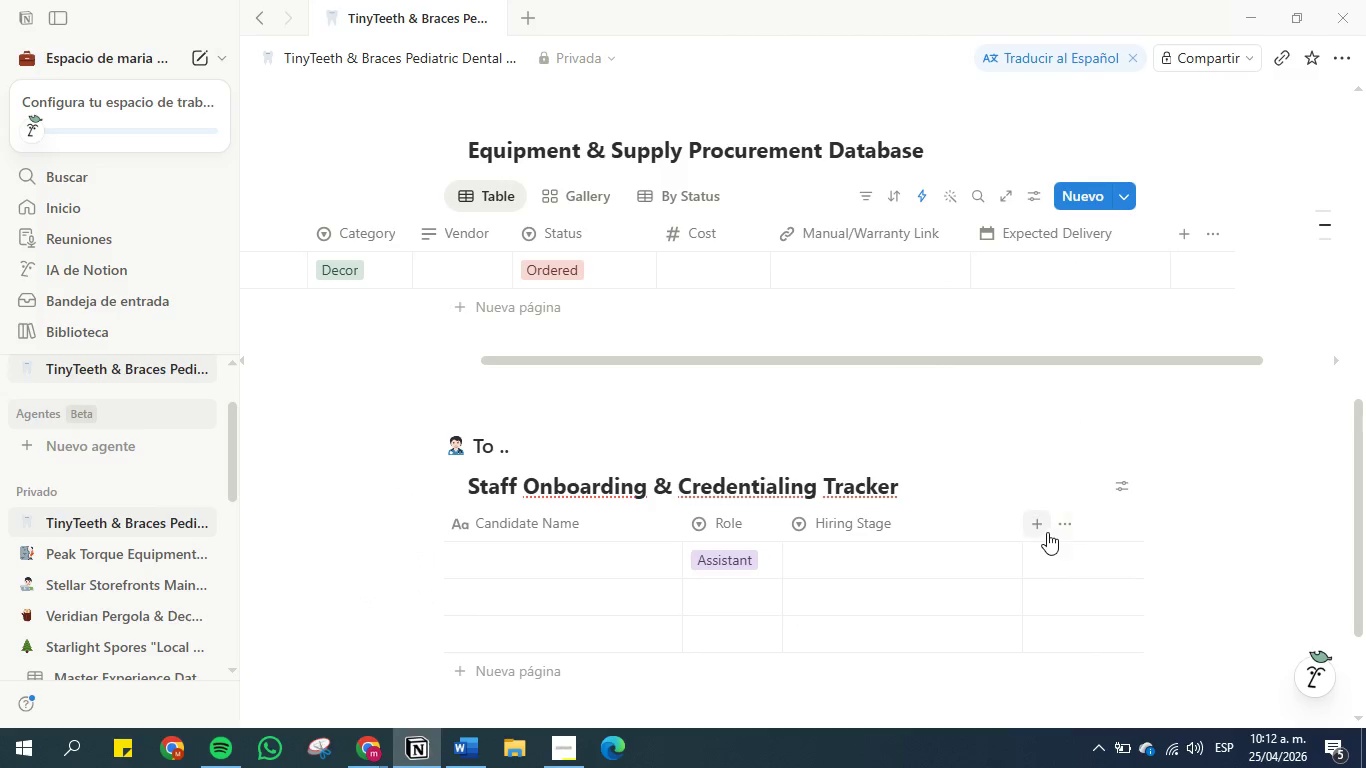 
left_click_drag(start_coordinate=[1020, 518], to_coordinate=[953, 518])
 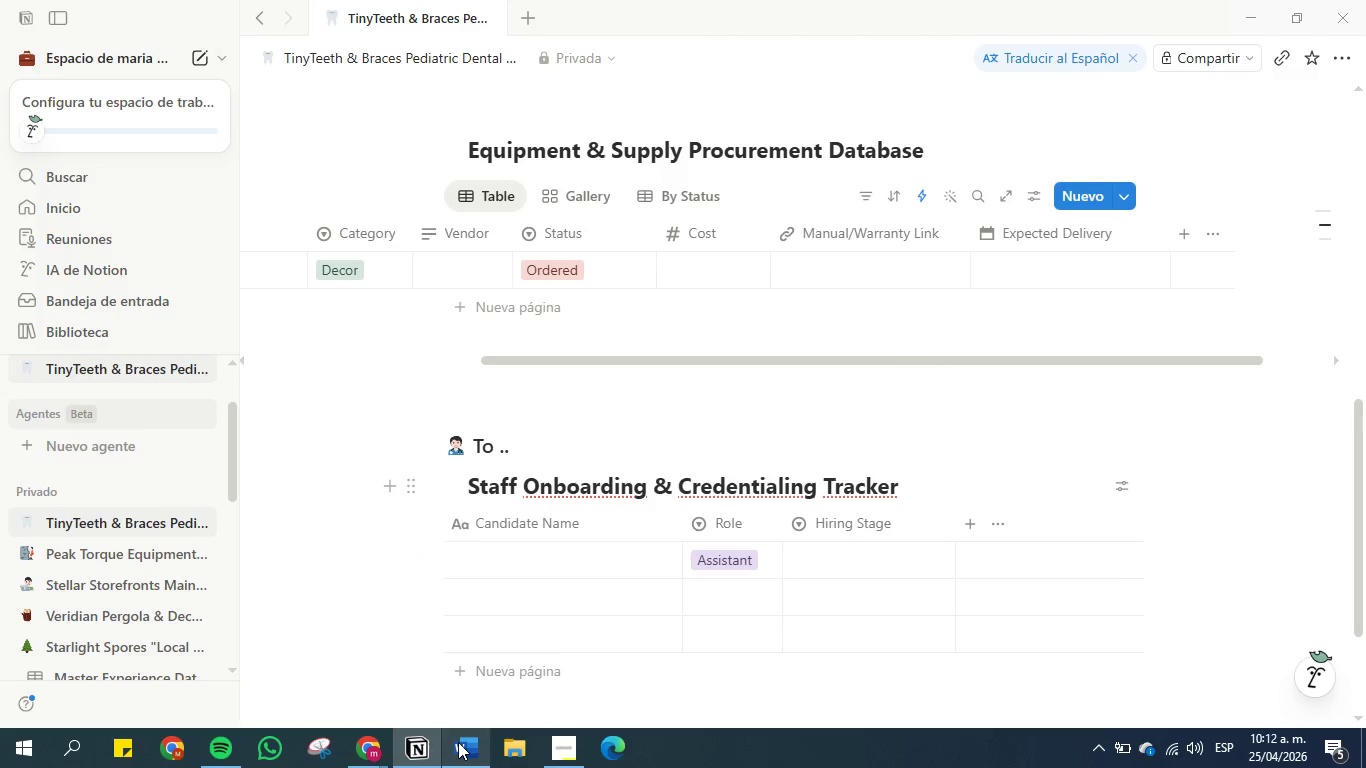 
left_click([459, 742])
 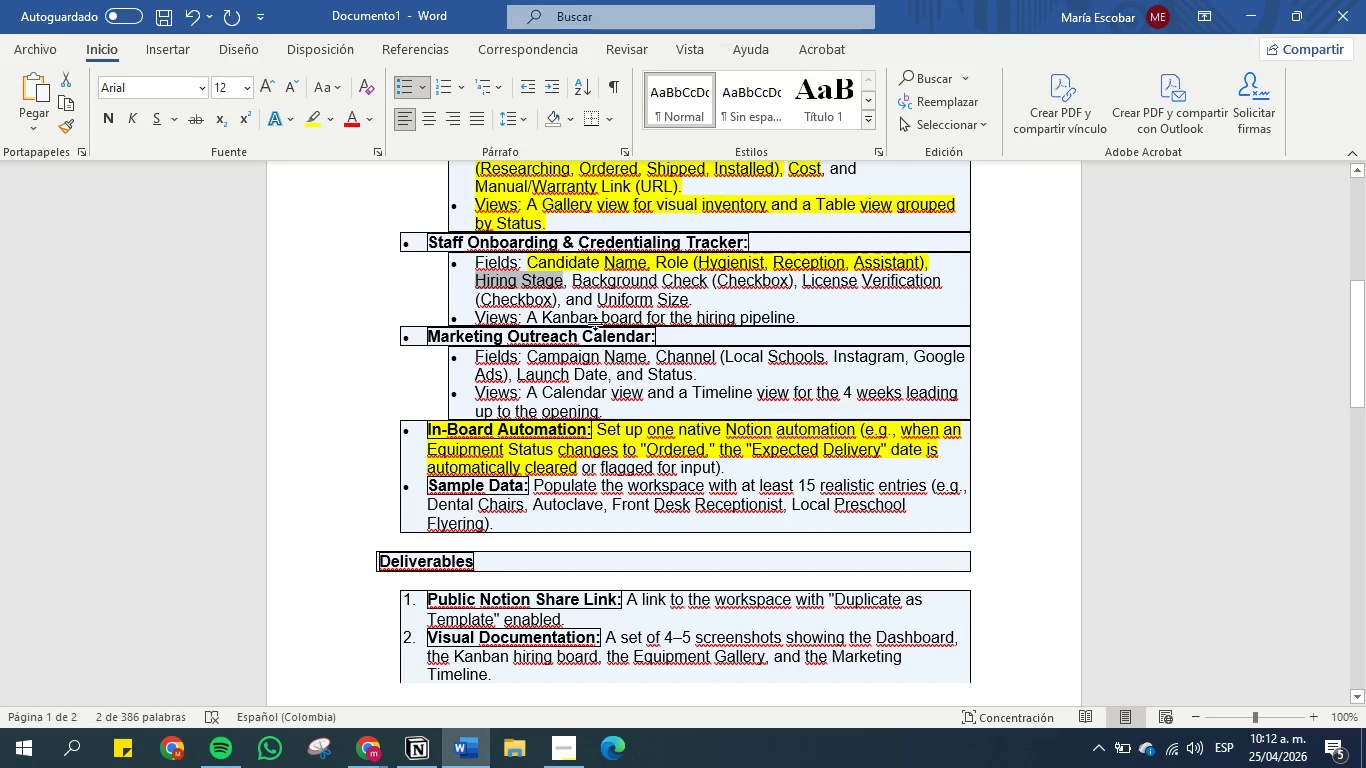 
left_click([584, 298])
 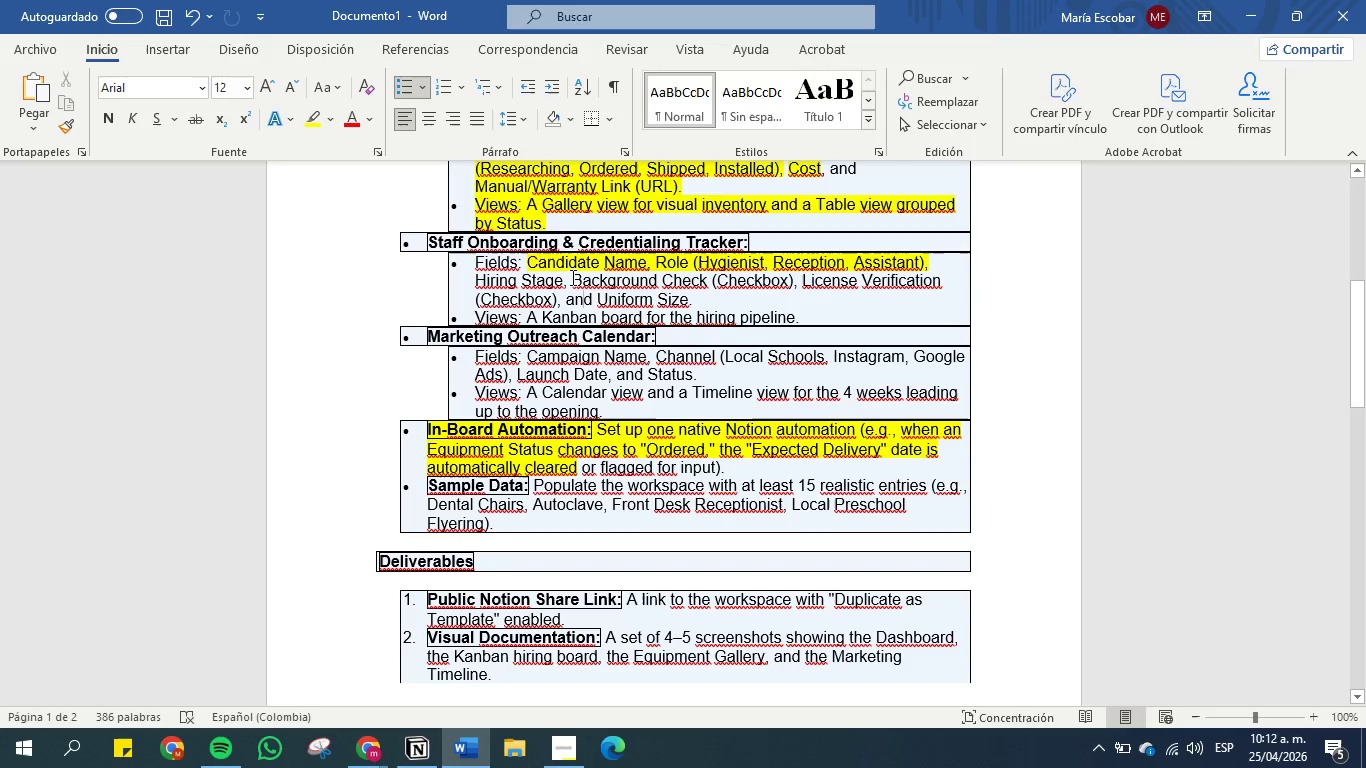 
left_click_drag(start_coordinate=[571, 277], to_coordinate=[694, 278])
 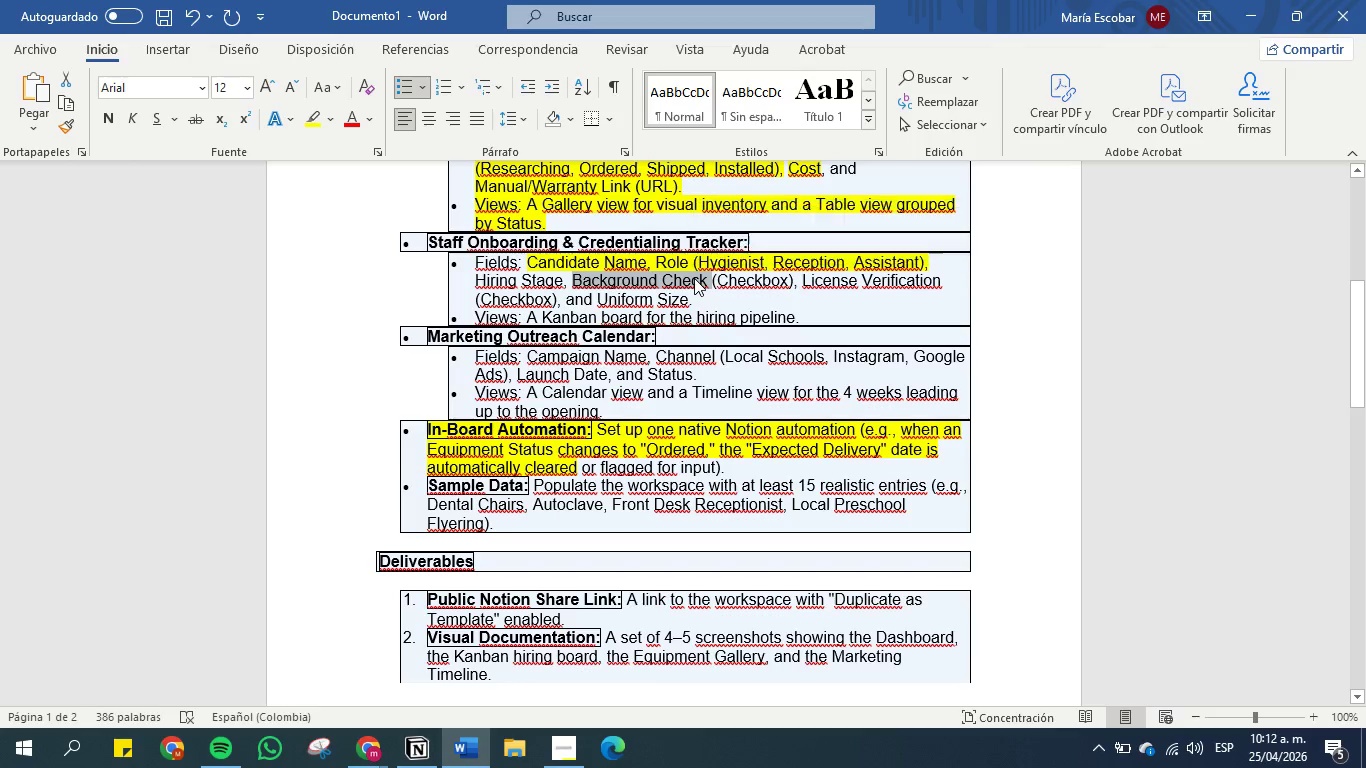 
key(Control+C)
 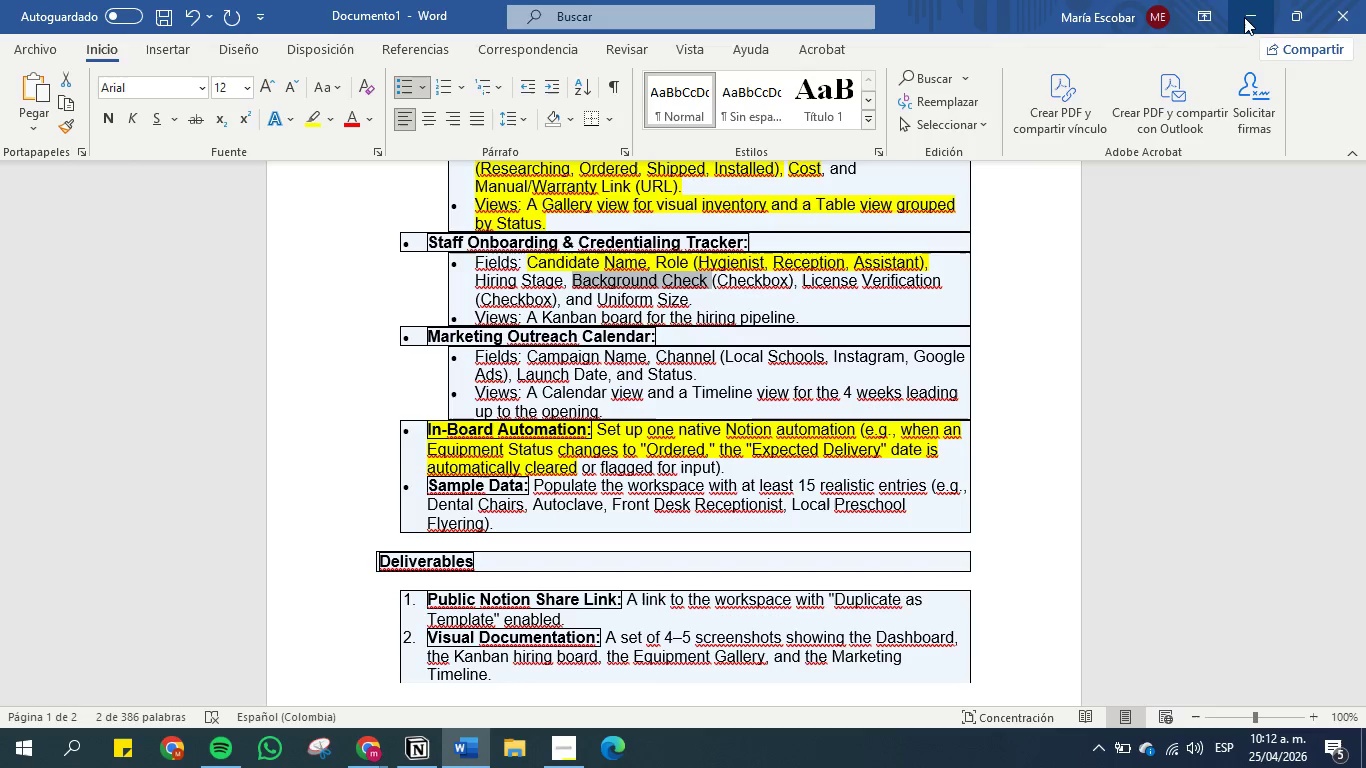 
left_click([1246, 17])
 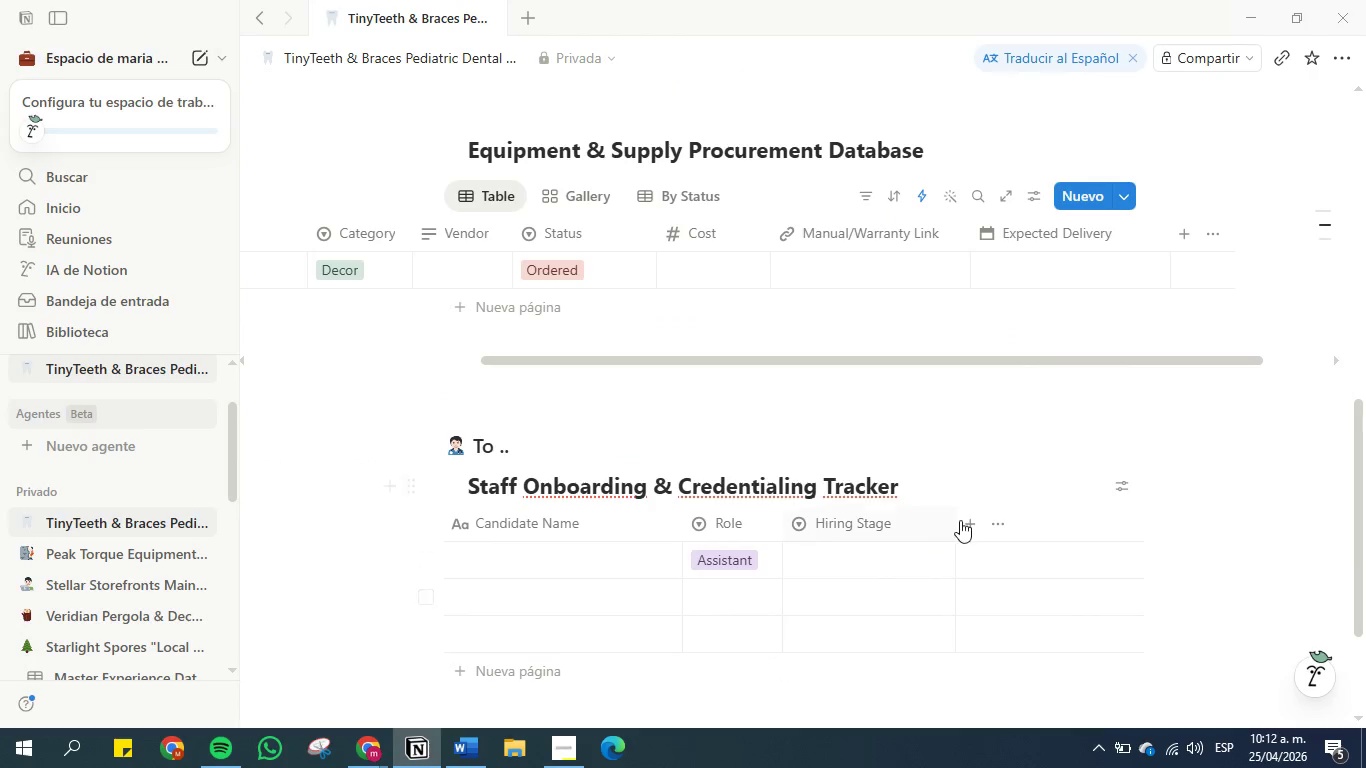 
left_click([964, 525])
 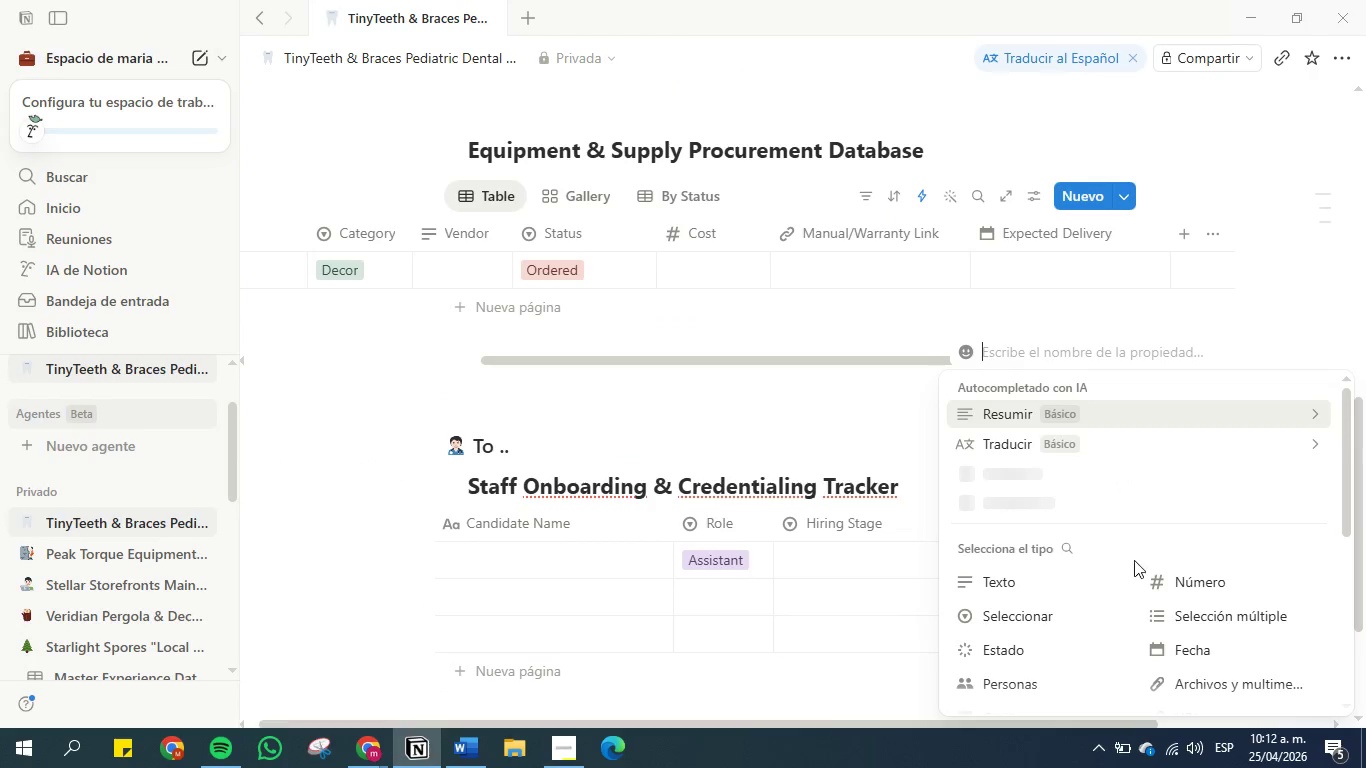 
scroll: coordinate [1147, 594], scroll_direction: down, amount: 2.0
 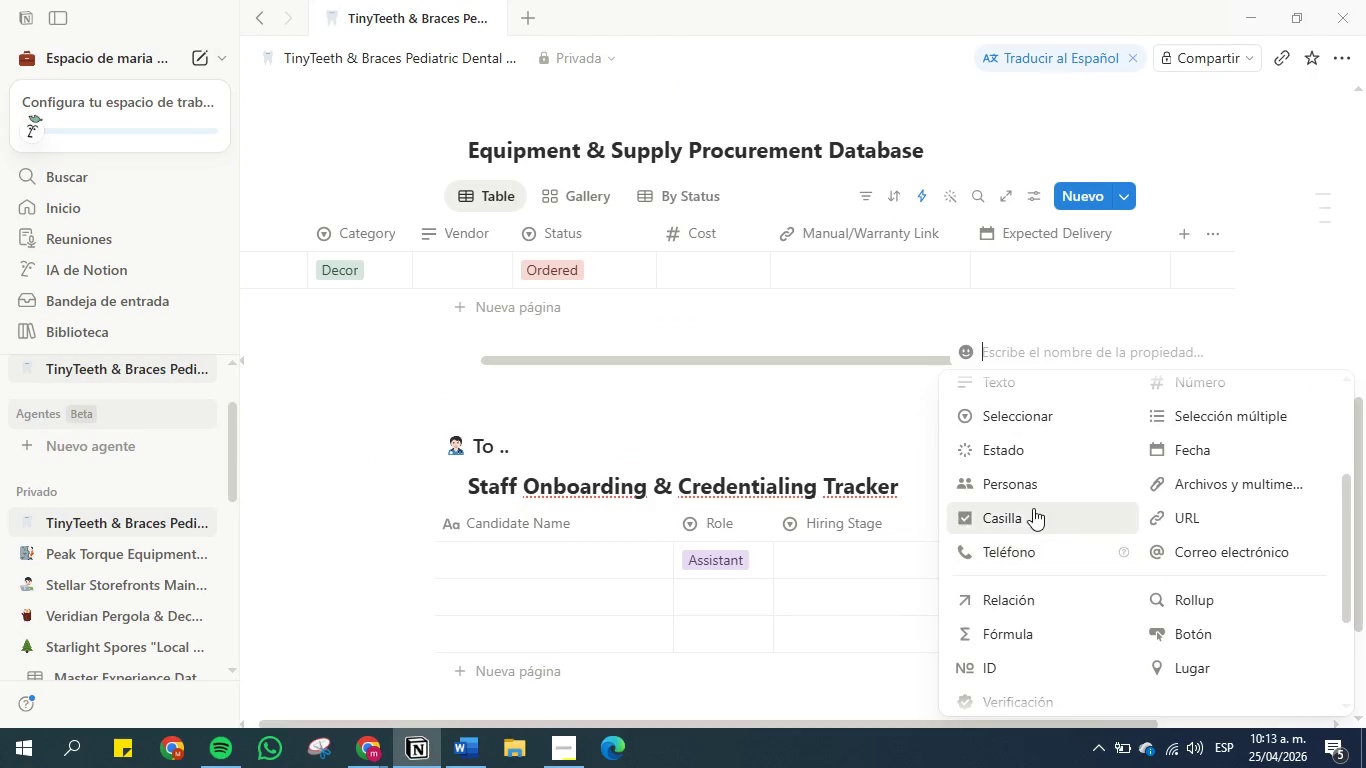 
left_click([1028, 510])
 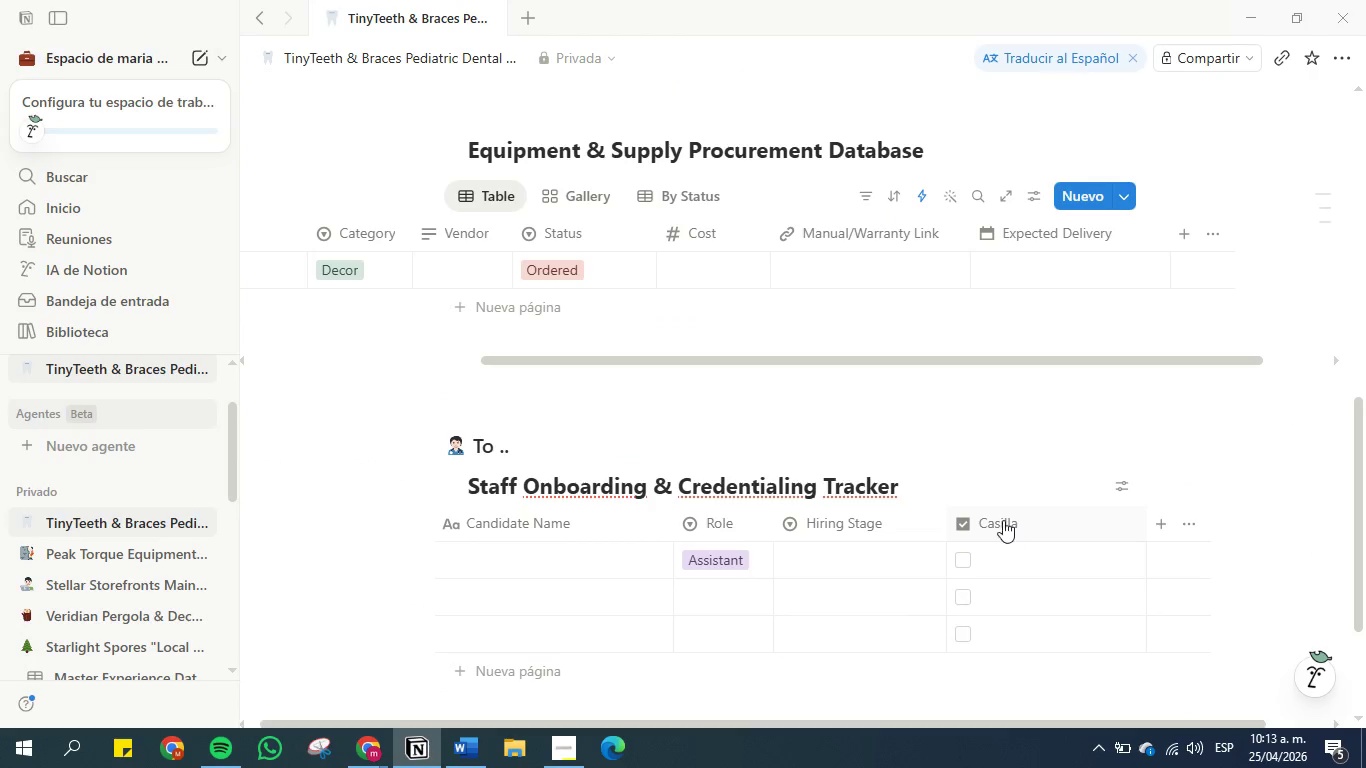 
left_click([1003, 520])
 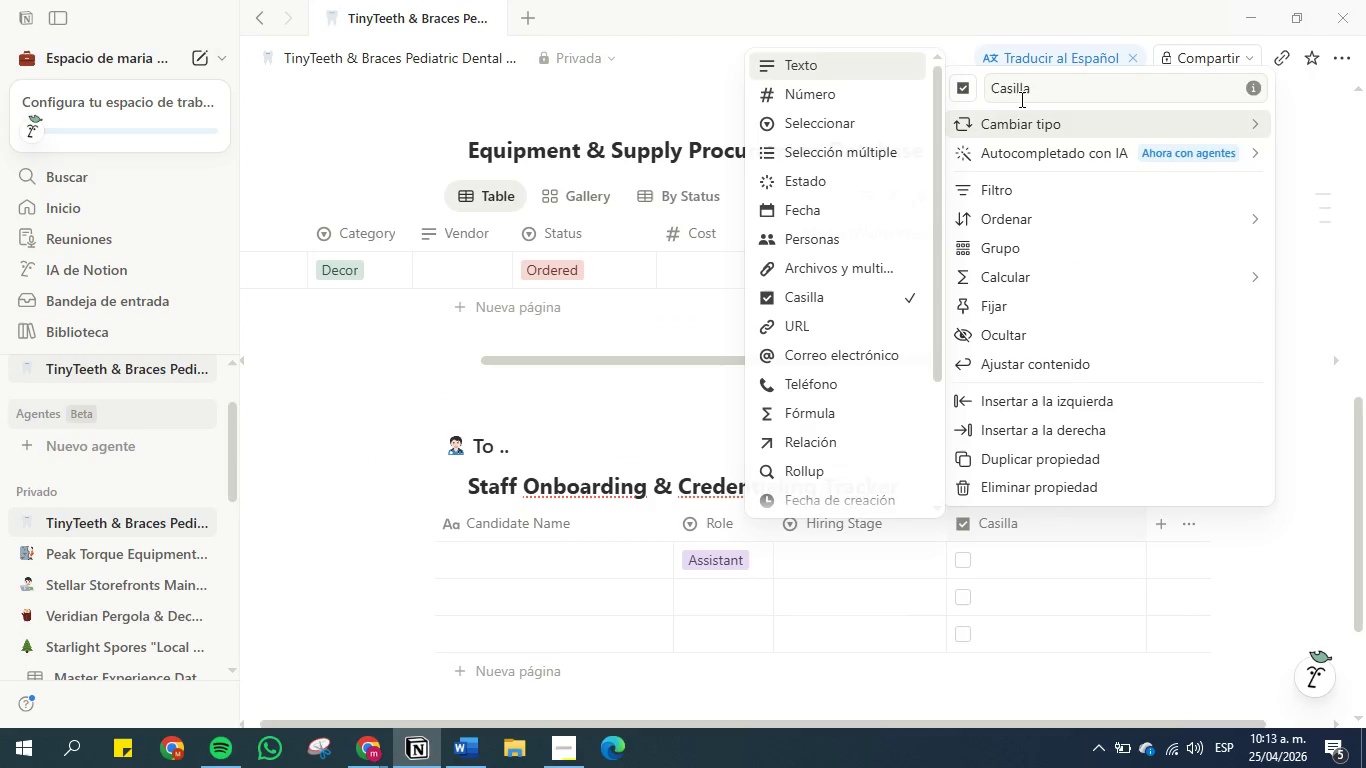 
double_click([1025, 87])
 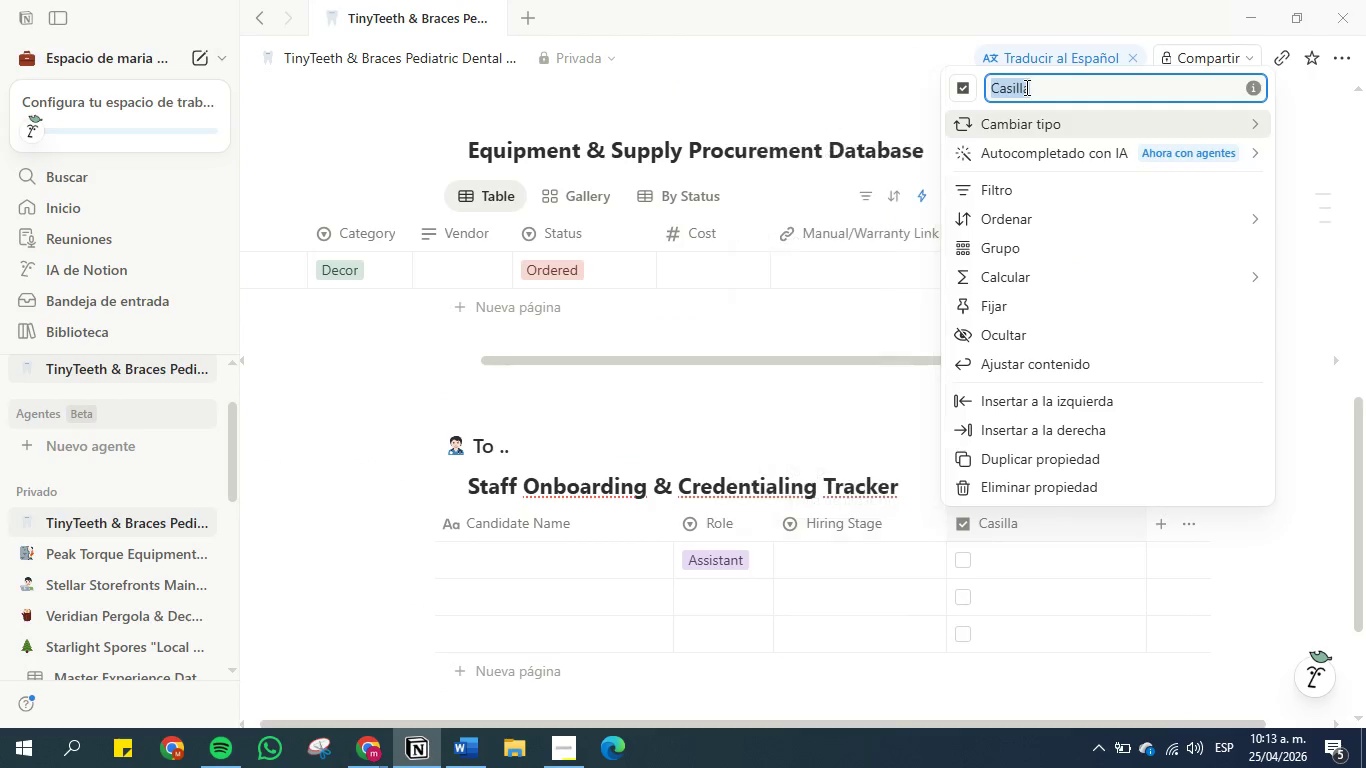 
triple_click([1025, 87])
 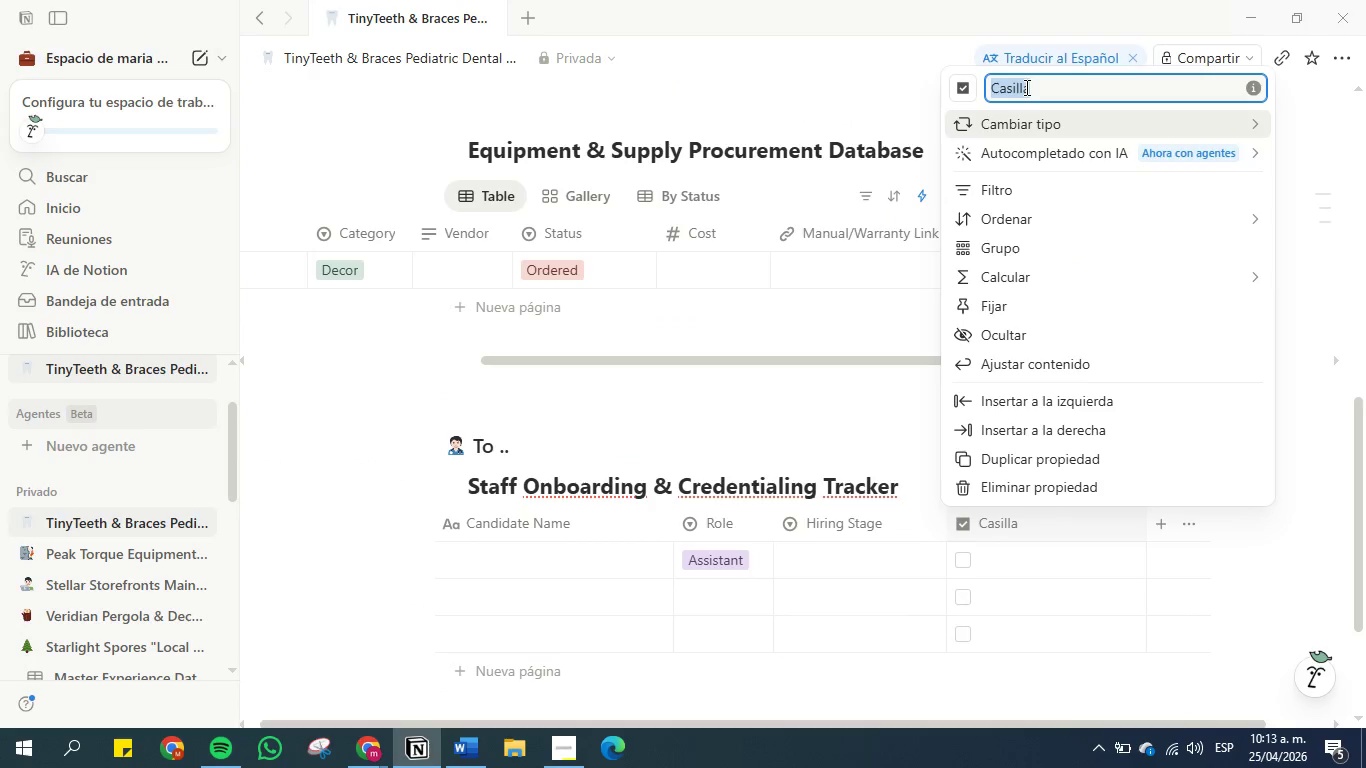 
key(Control+V)
 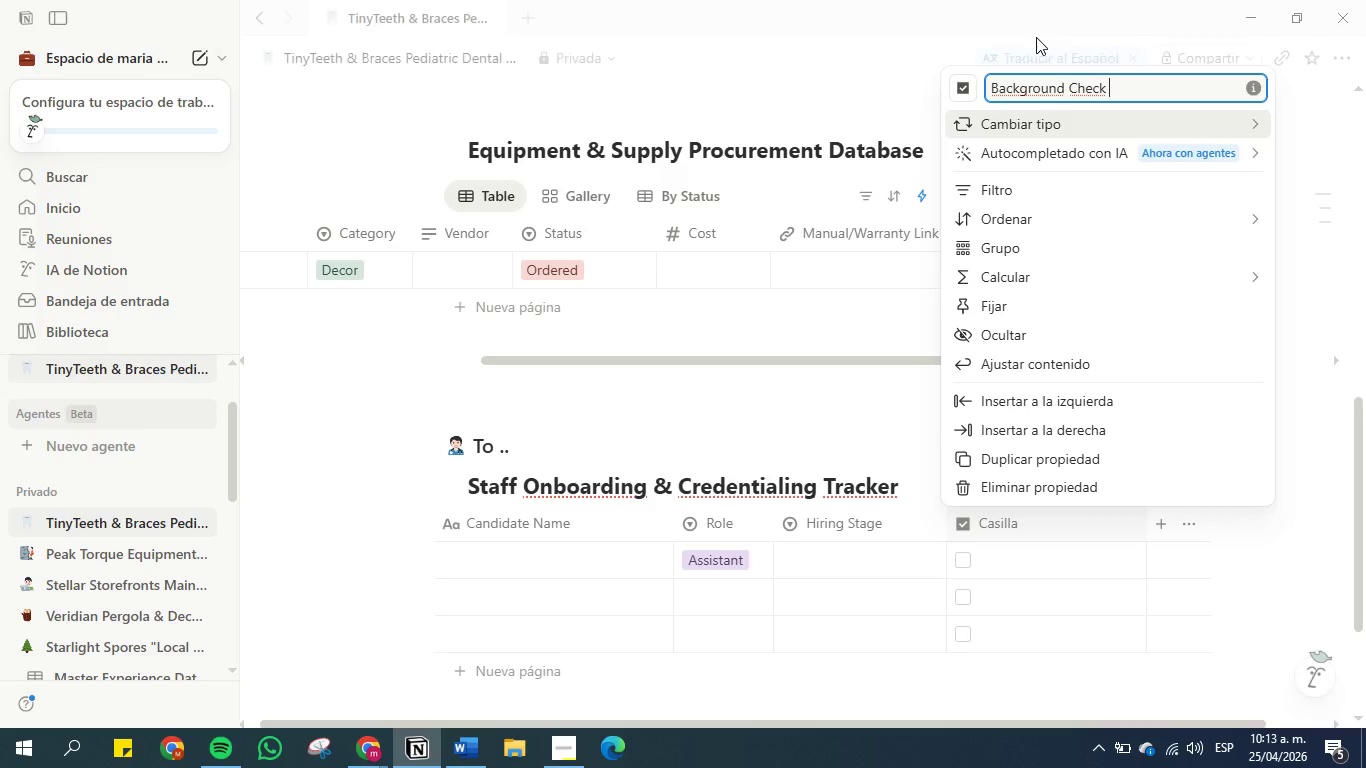 
left_click([1036, 37])
 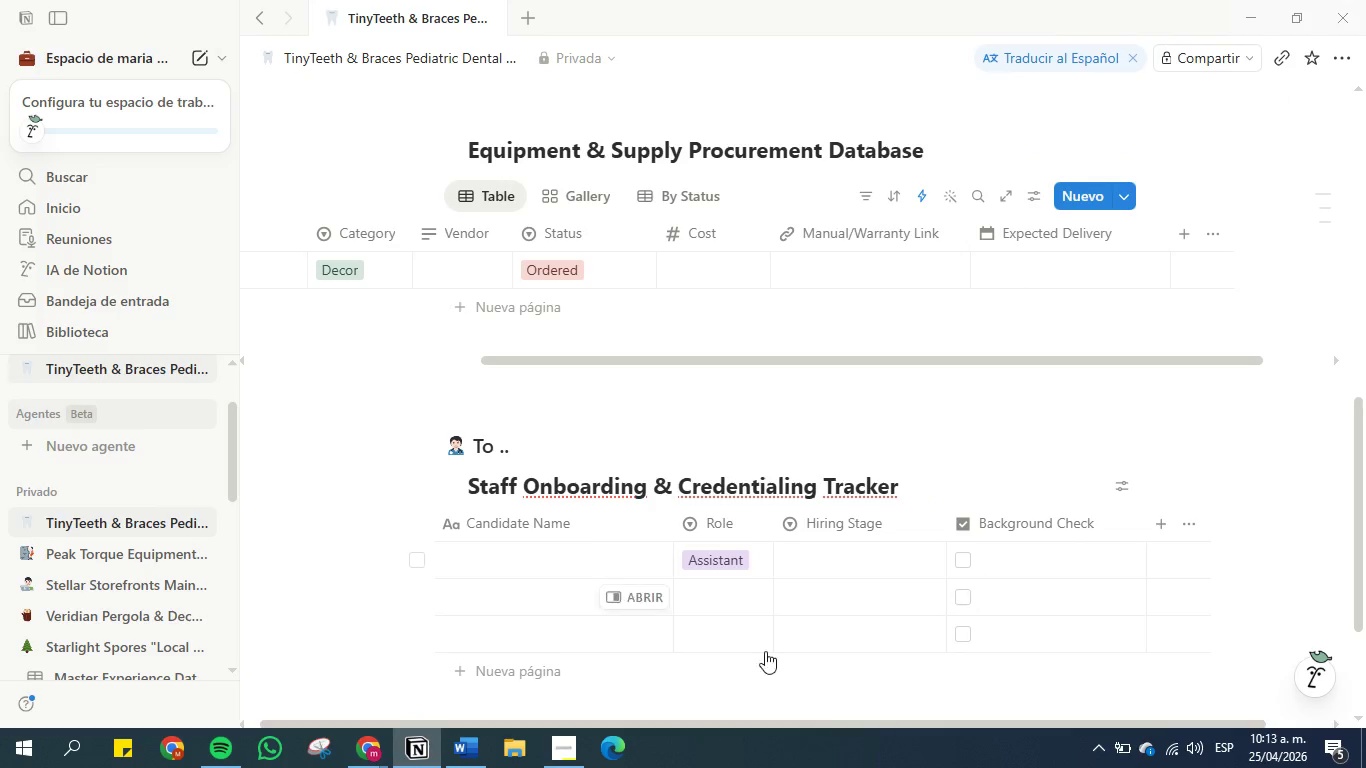 
left_click([473, 744])
 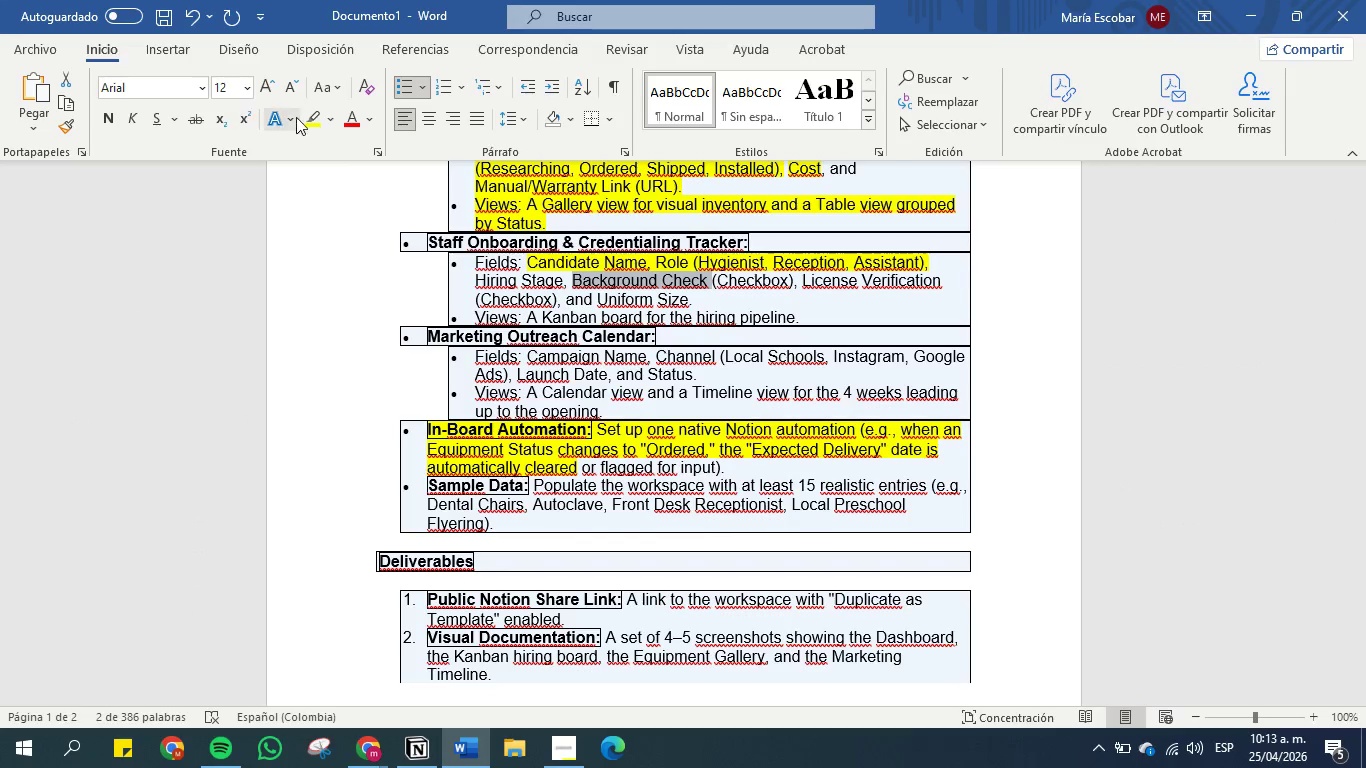 
left_click([314, 120])
 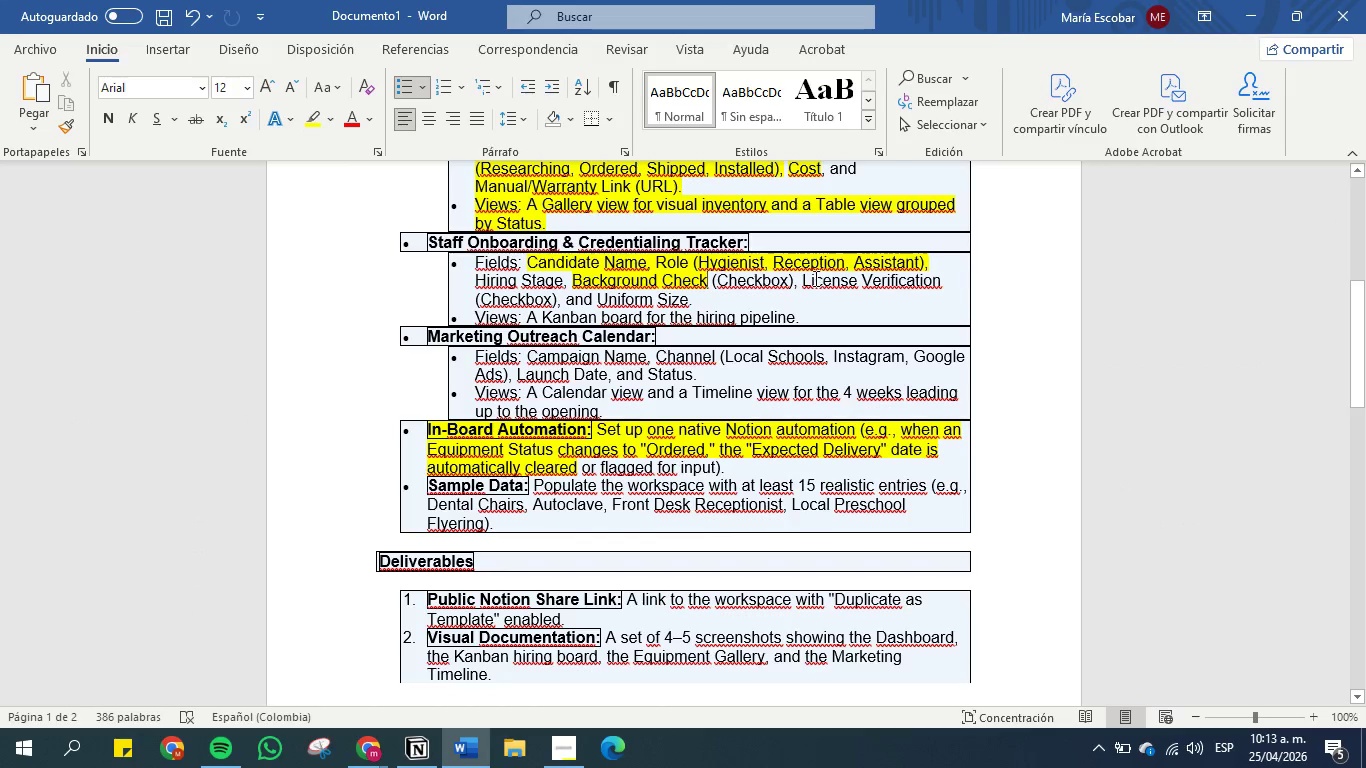 
left_click_drag(start_coordinate=[802, 282], to_coordinate=[939, 280])
 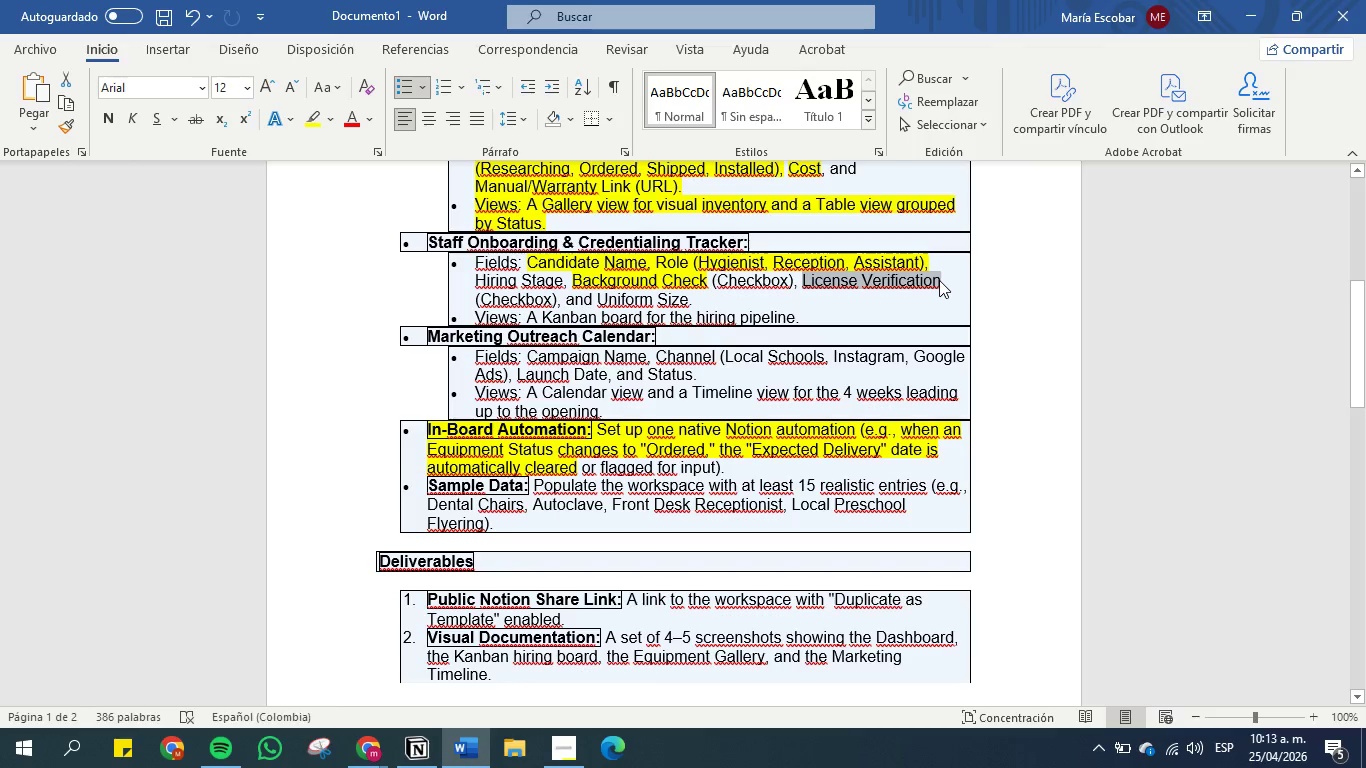 
key(Control+C)
 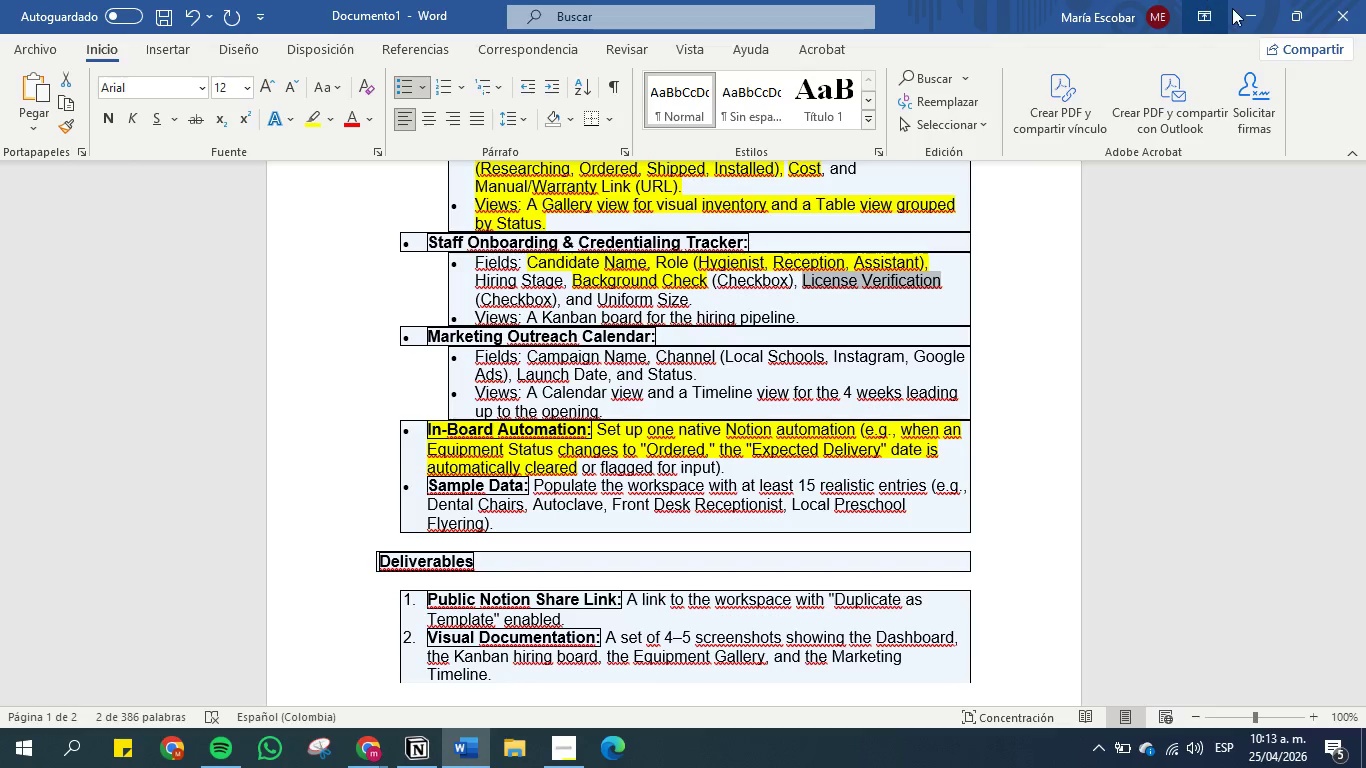 
left_click([1238, 9])
 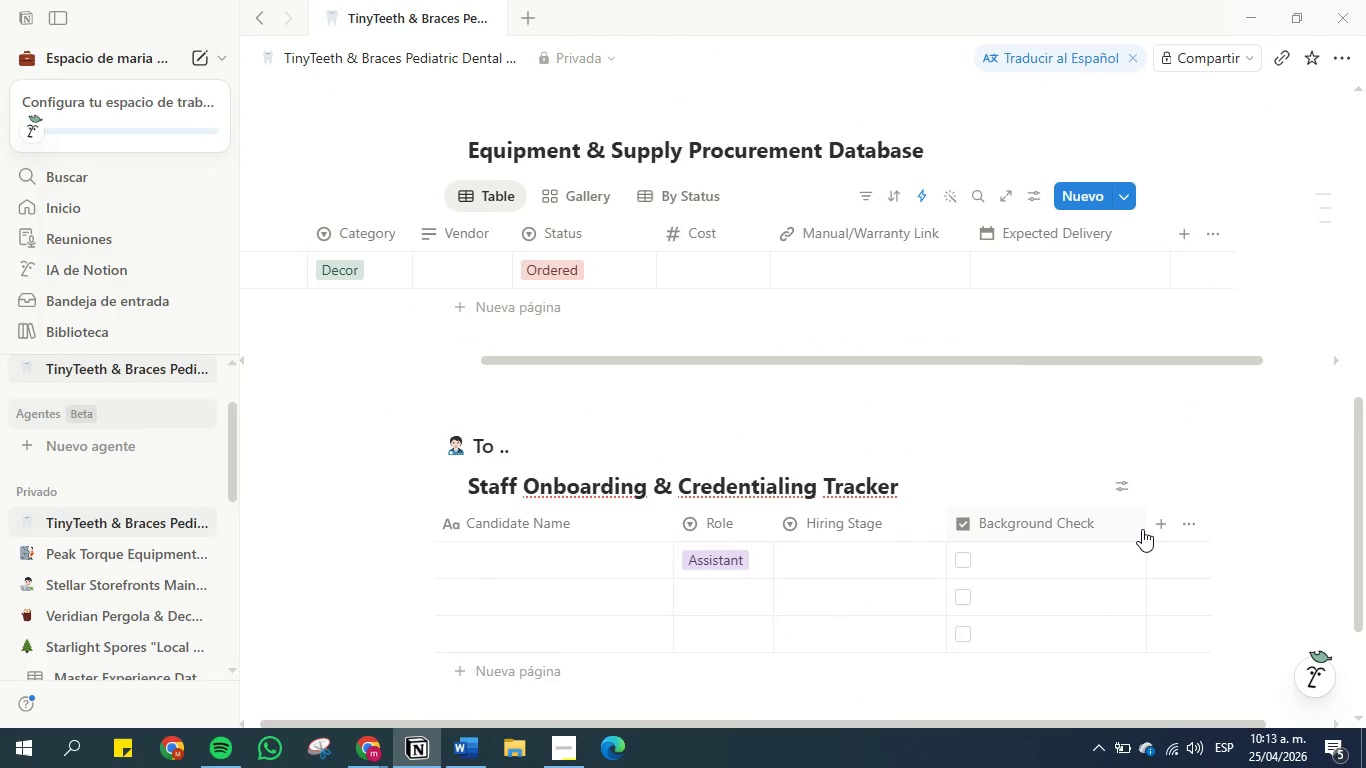 
left_click_drag(start_coordinate=[1143, 529], to_coordinate=[1099, 528])
 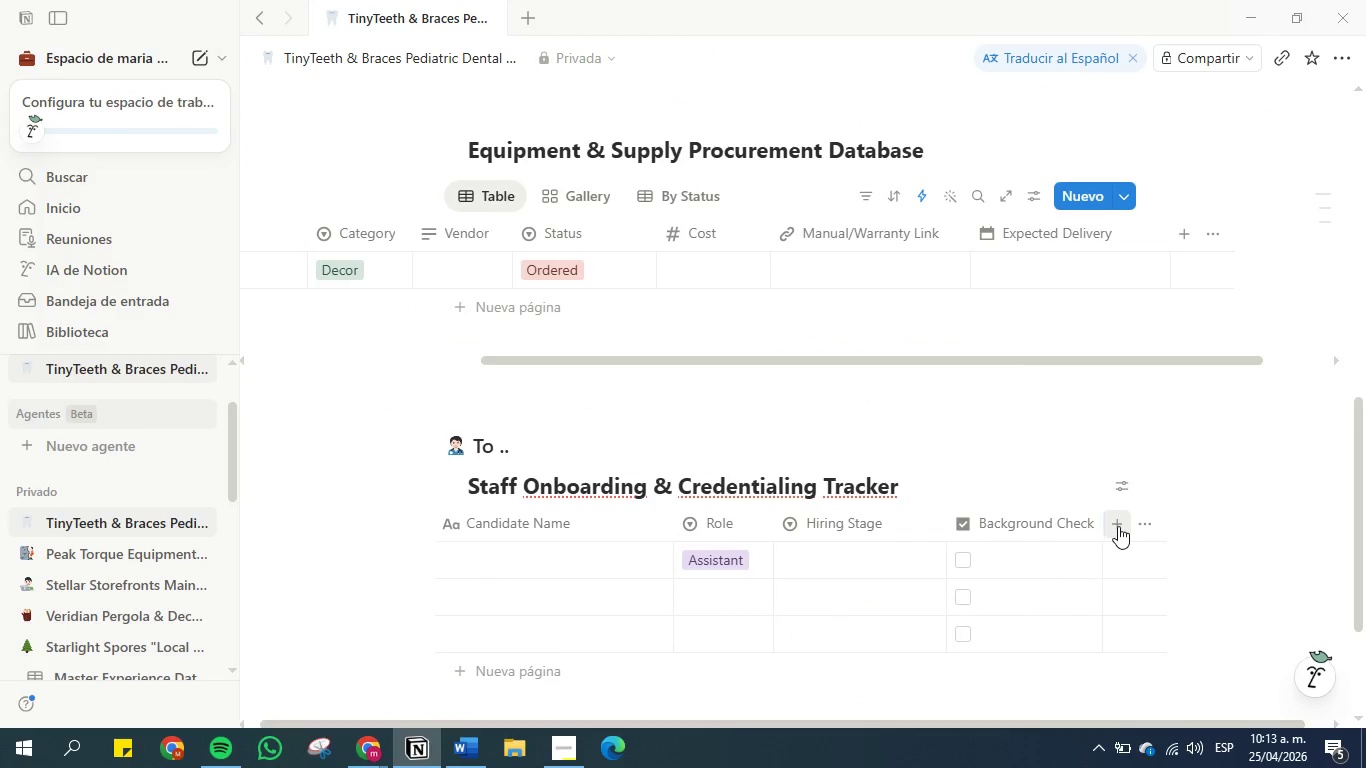 
left_click([1118, 526])
 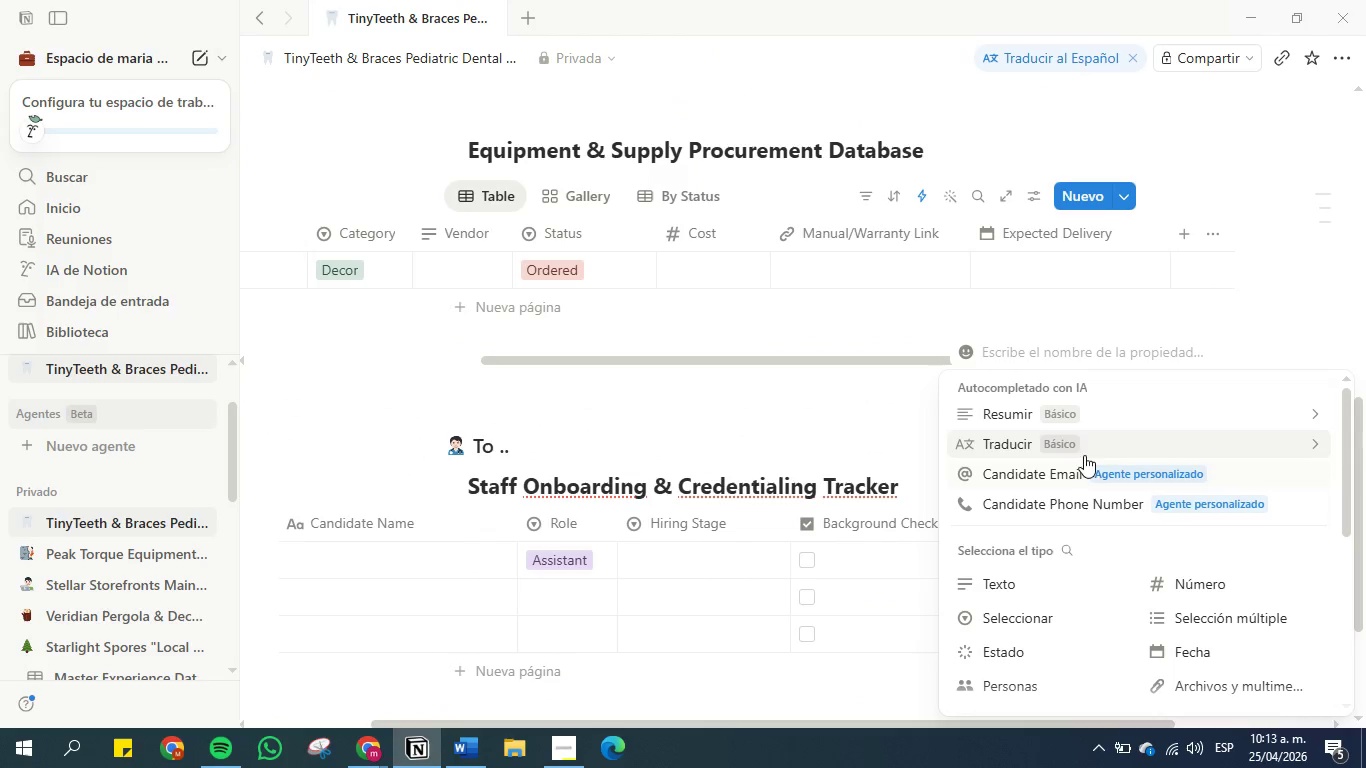 
scroll: coordinate [1083, 585], scroll_direction: down, amount: 3.0
 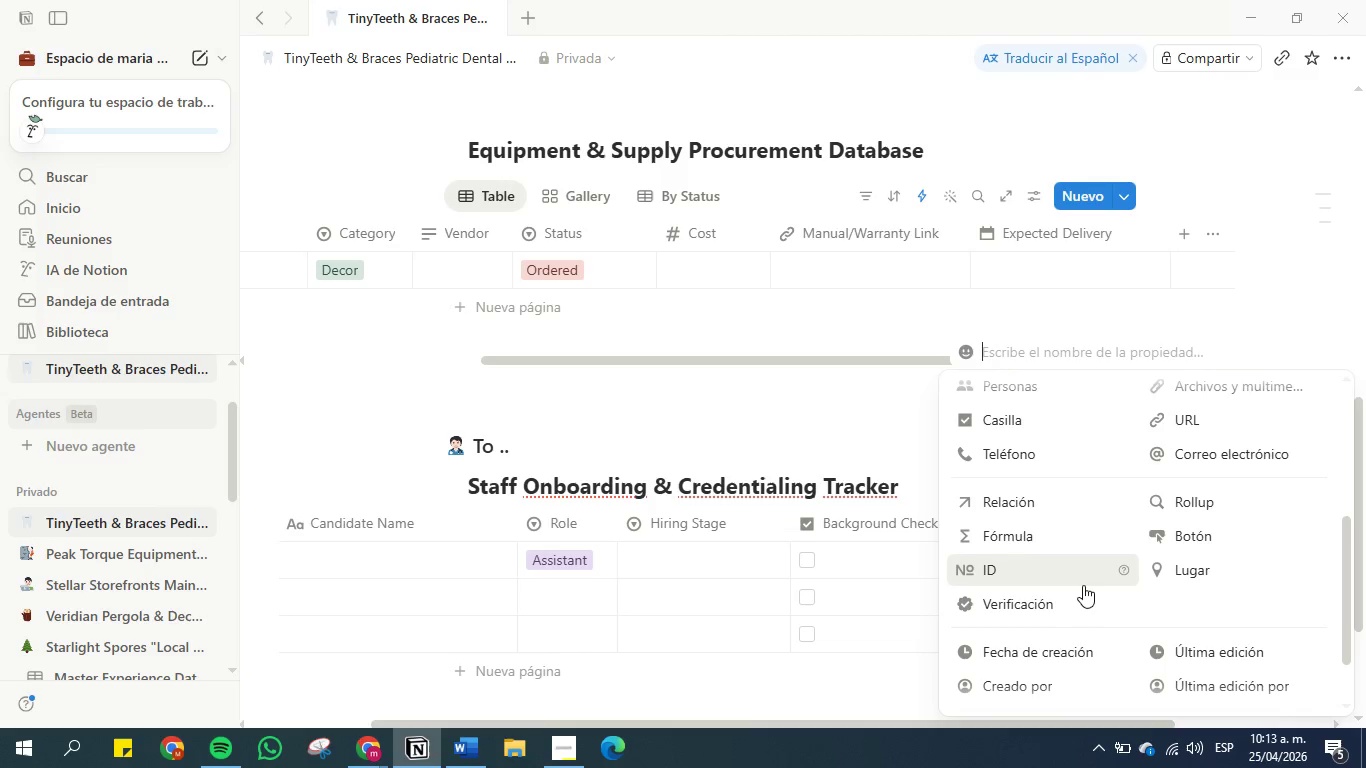 
scroll: coordinate [1098, 575], scroll_direction: up, amount: 2.0
 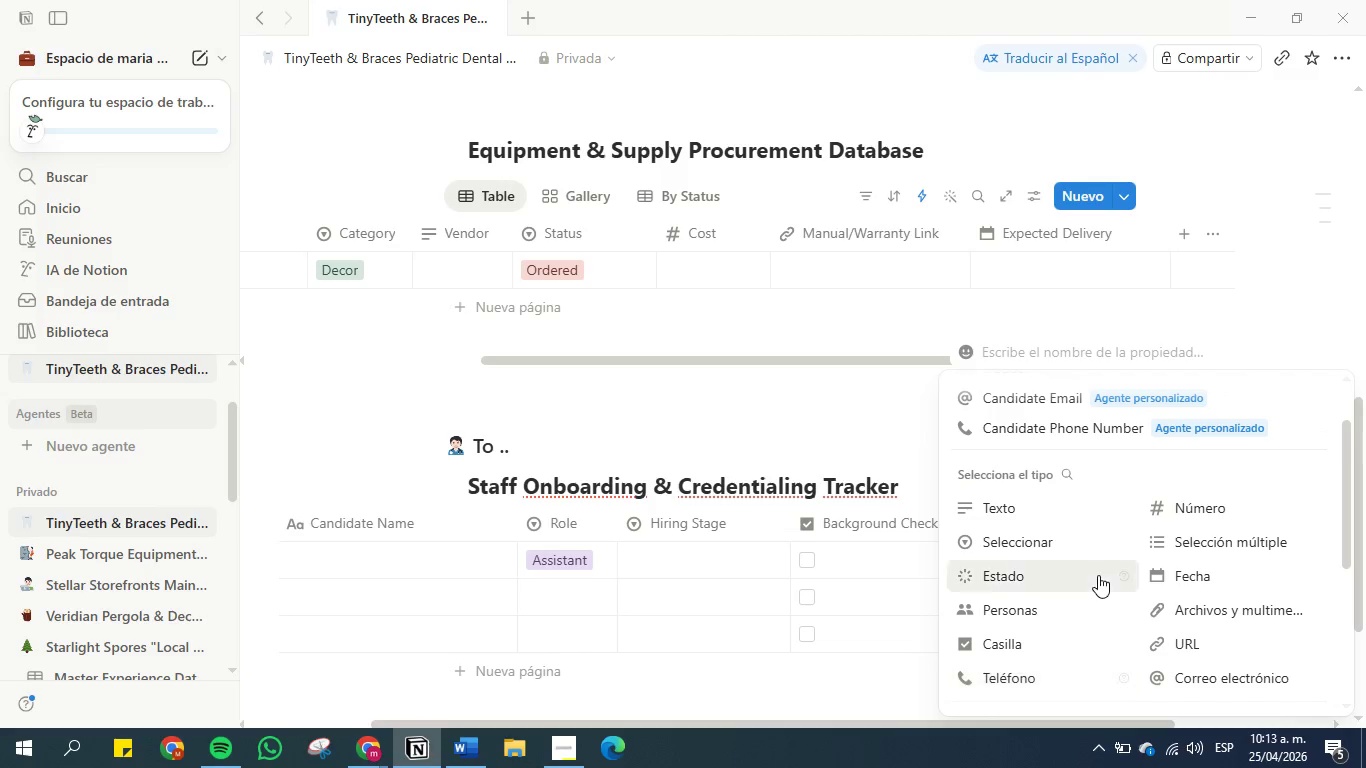 
scroll: coordinate [1098, 575], scroll_direction: down, amount: 1.0
 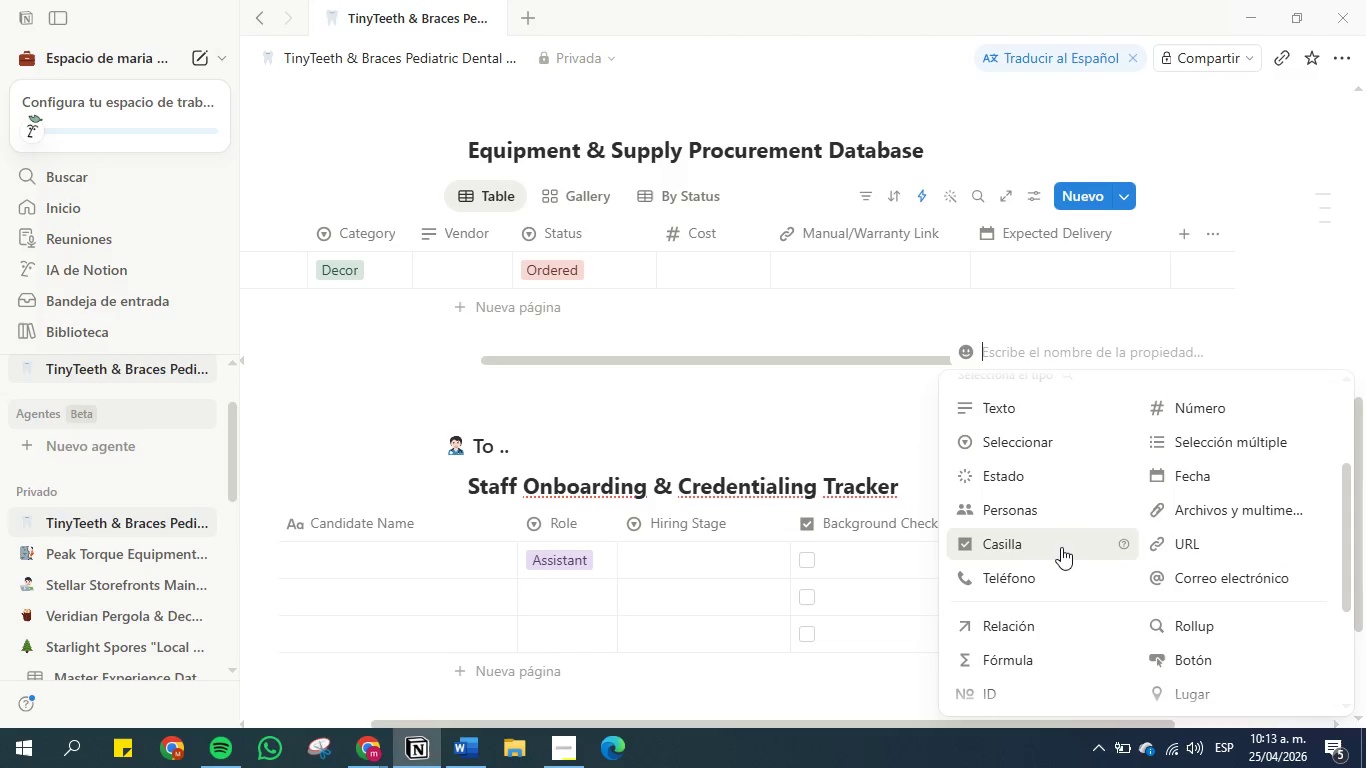 
left_click([1061, 547])
 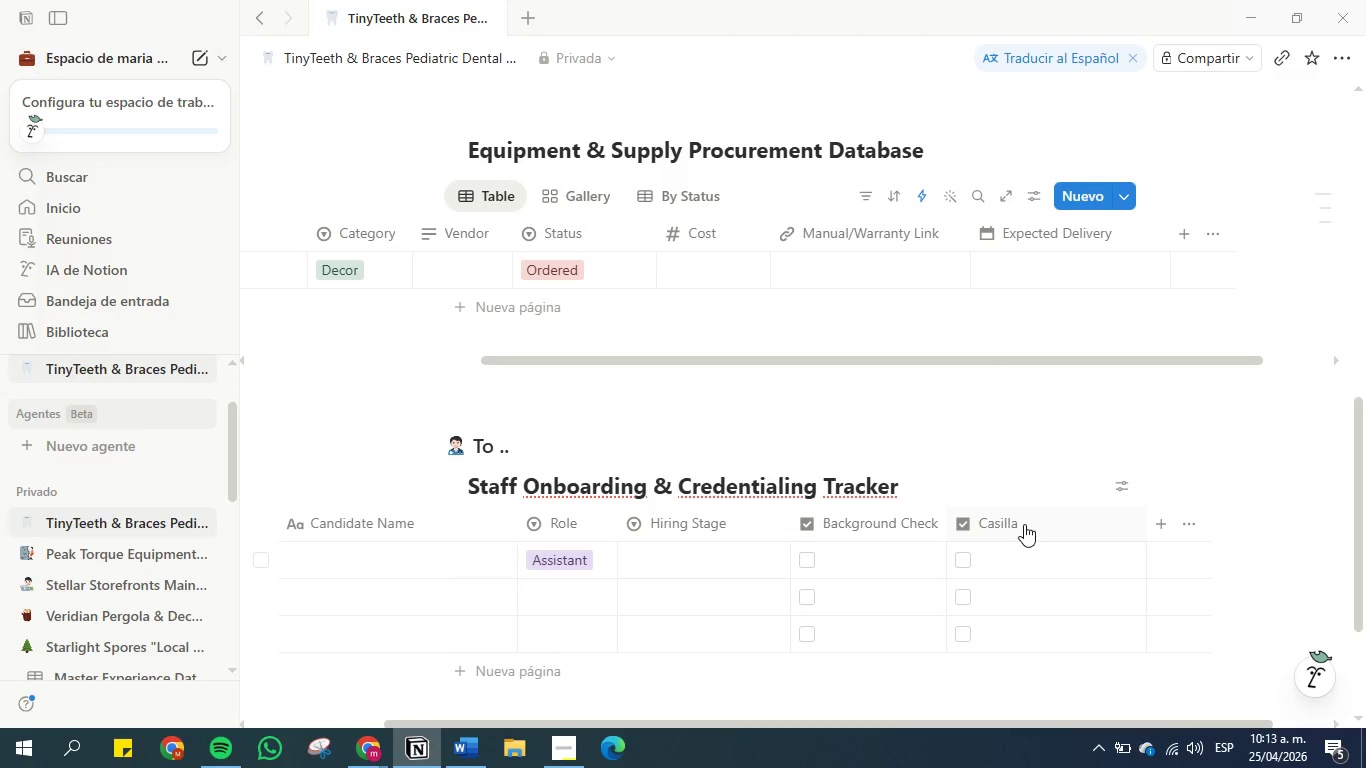 
left_click([1024, 524])
 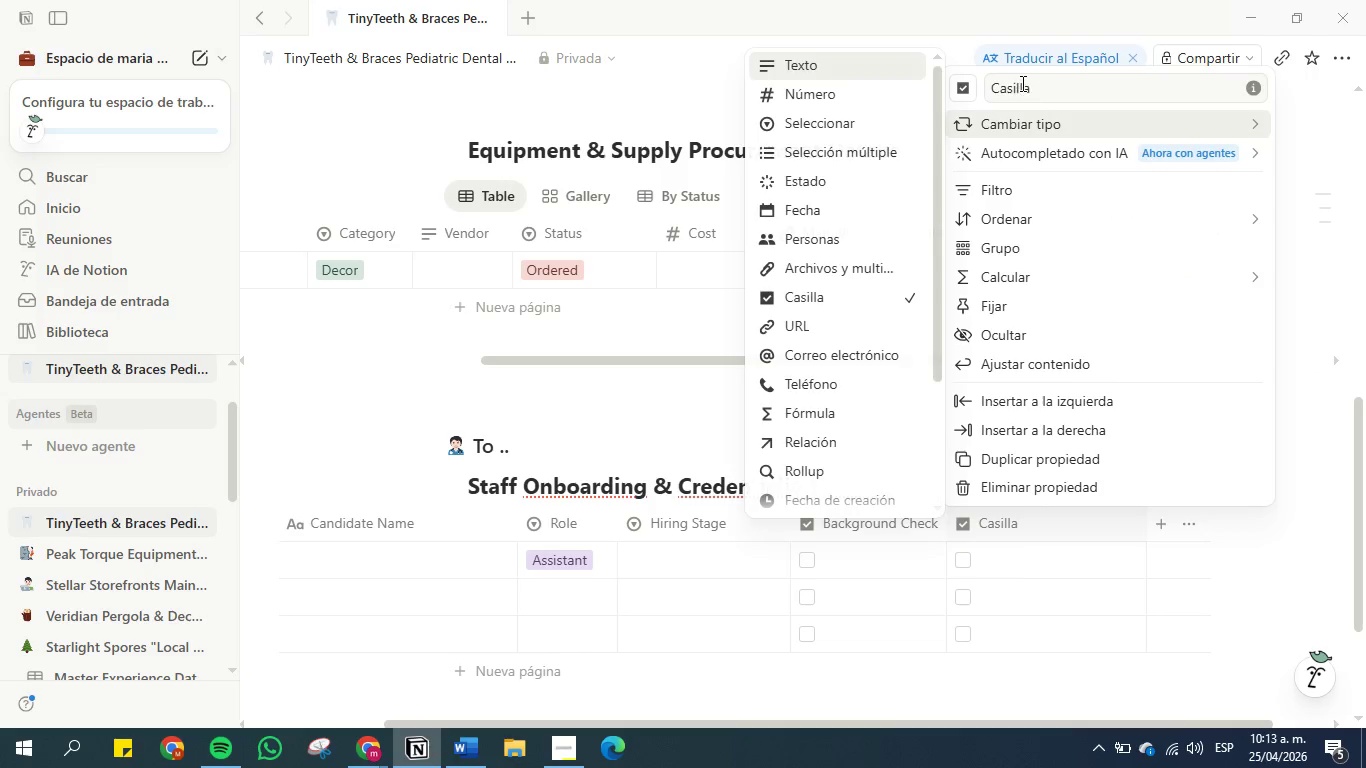 
double_click([1021, 83])
 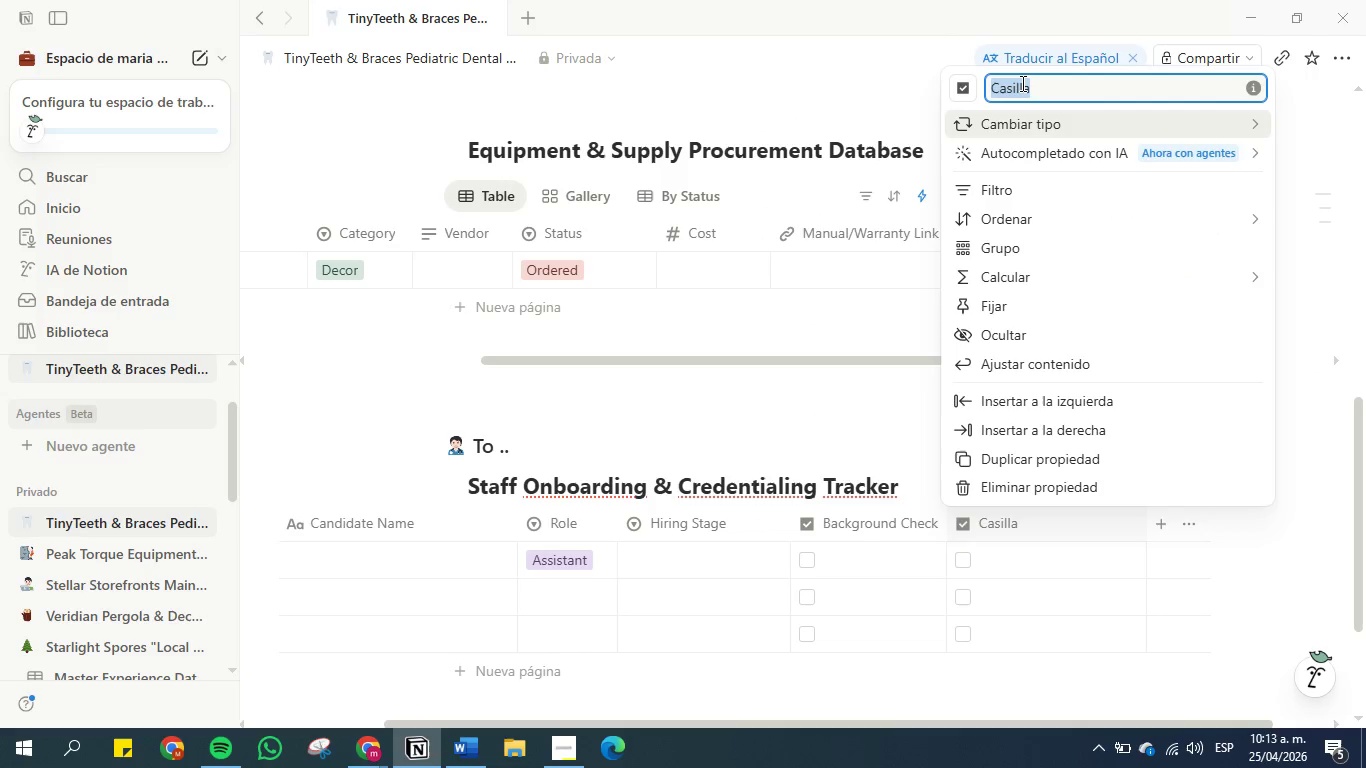 
triple_click([1021, 83])
 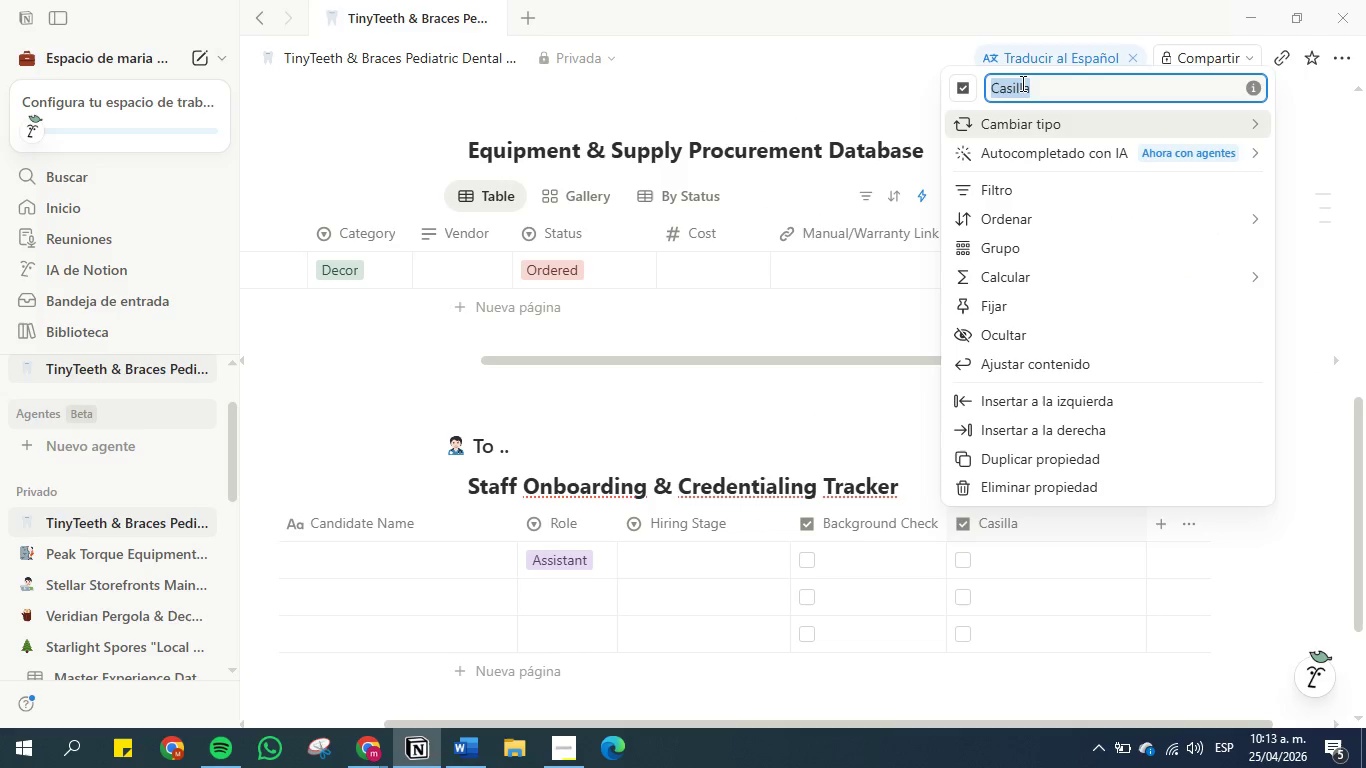 
key(Control+V)
 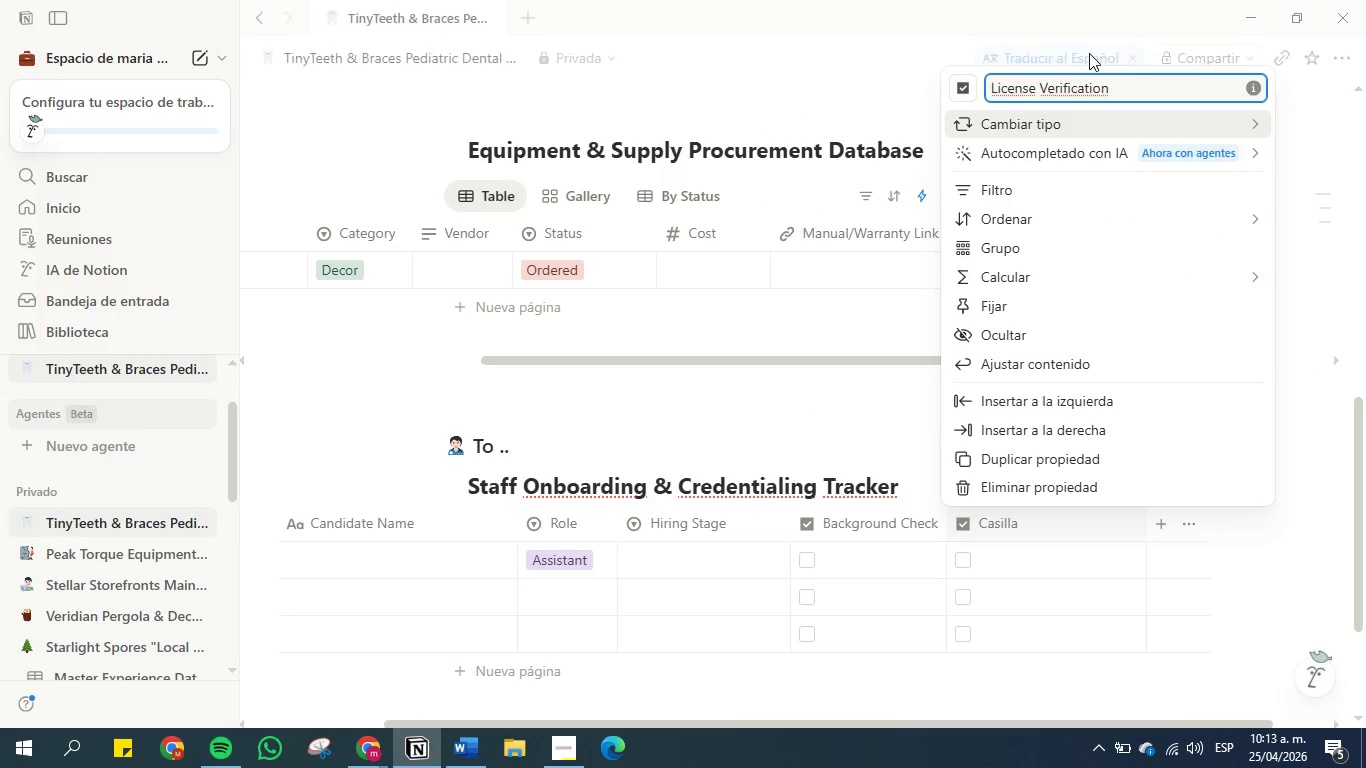 
left_click([1089, 53])
 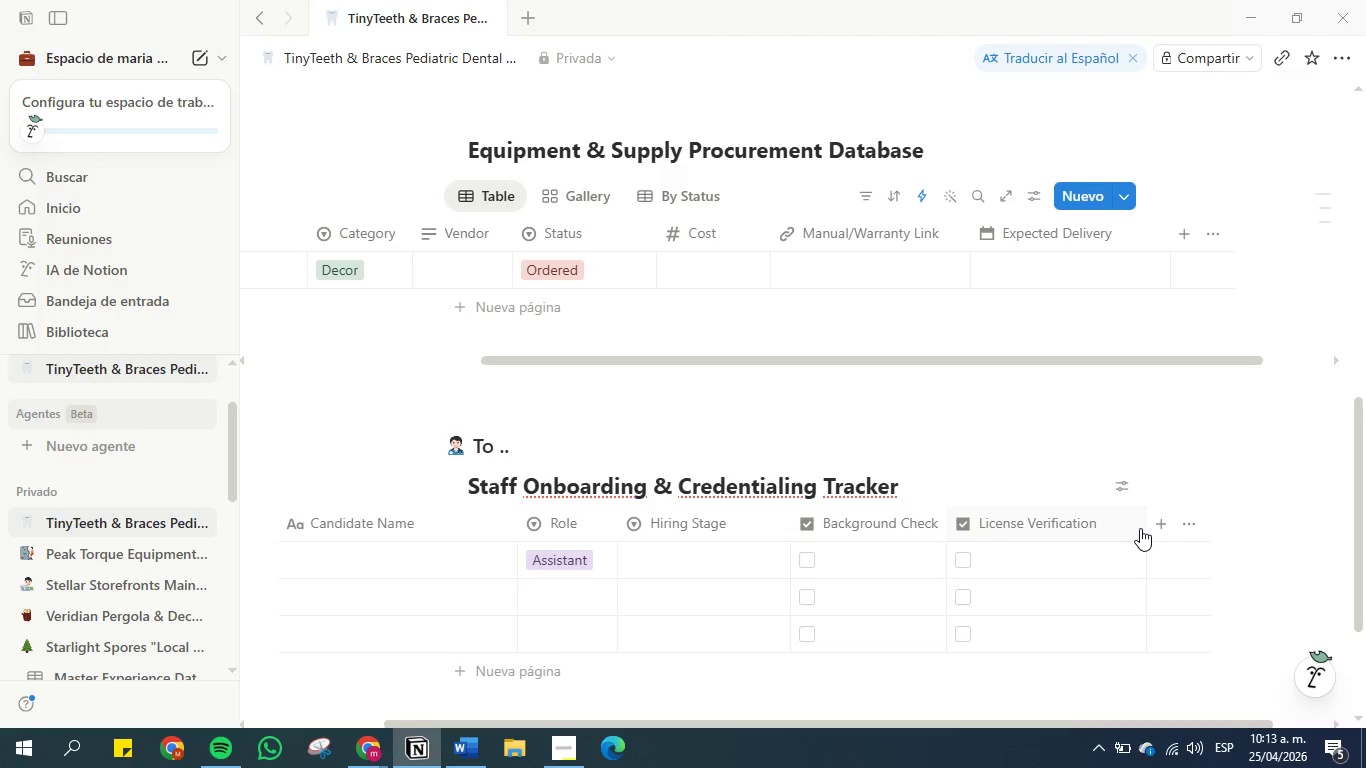 
left_click_drag(start_coordinate=[1143, 528], to_coordinate=[1106, 528])
 